 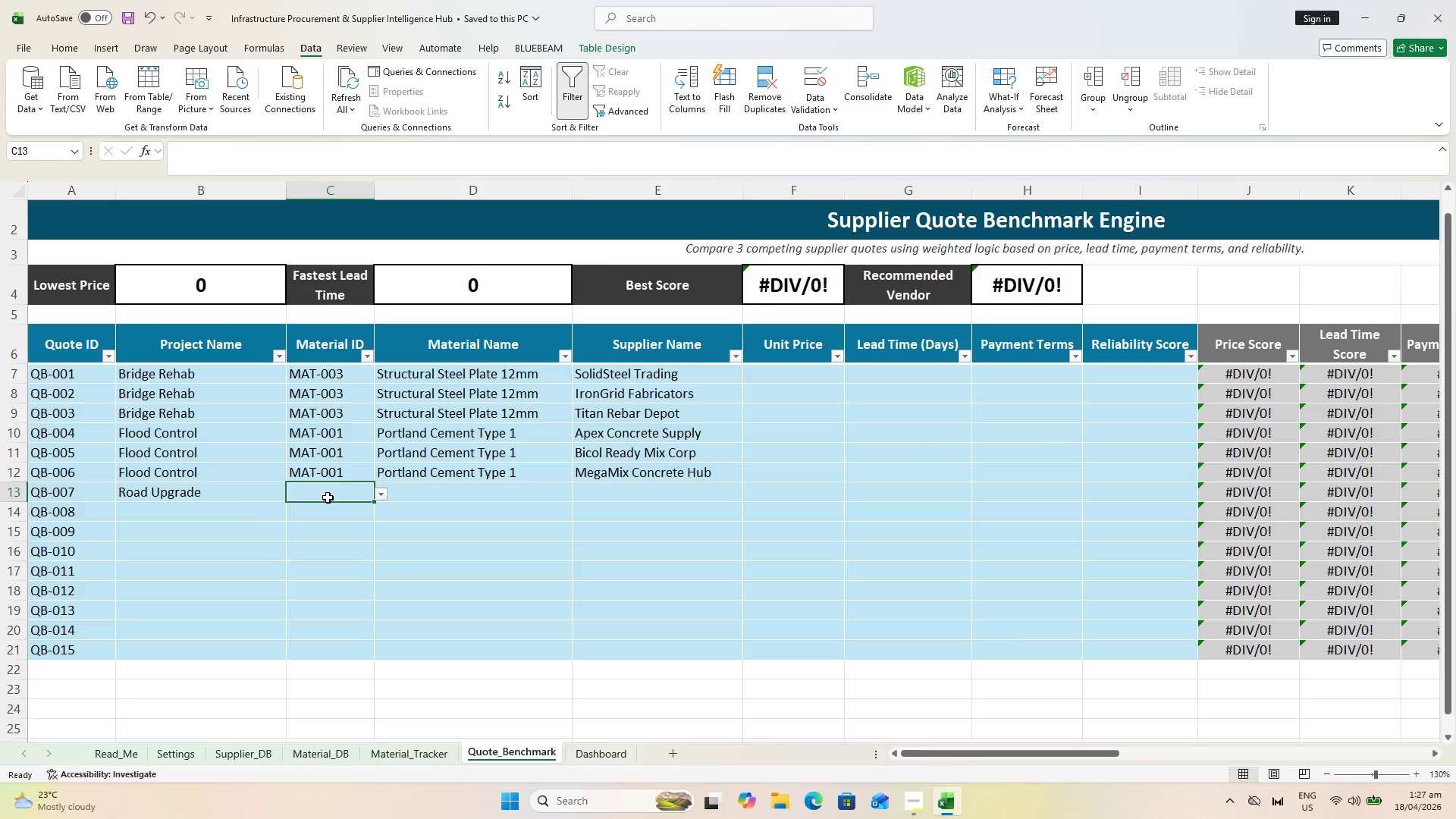 
left_click([381, 498])
 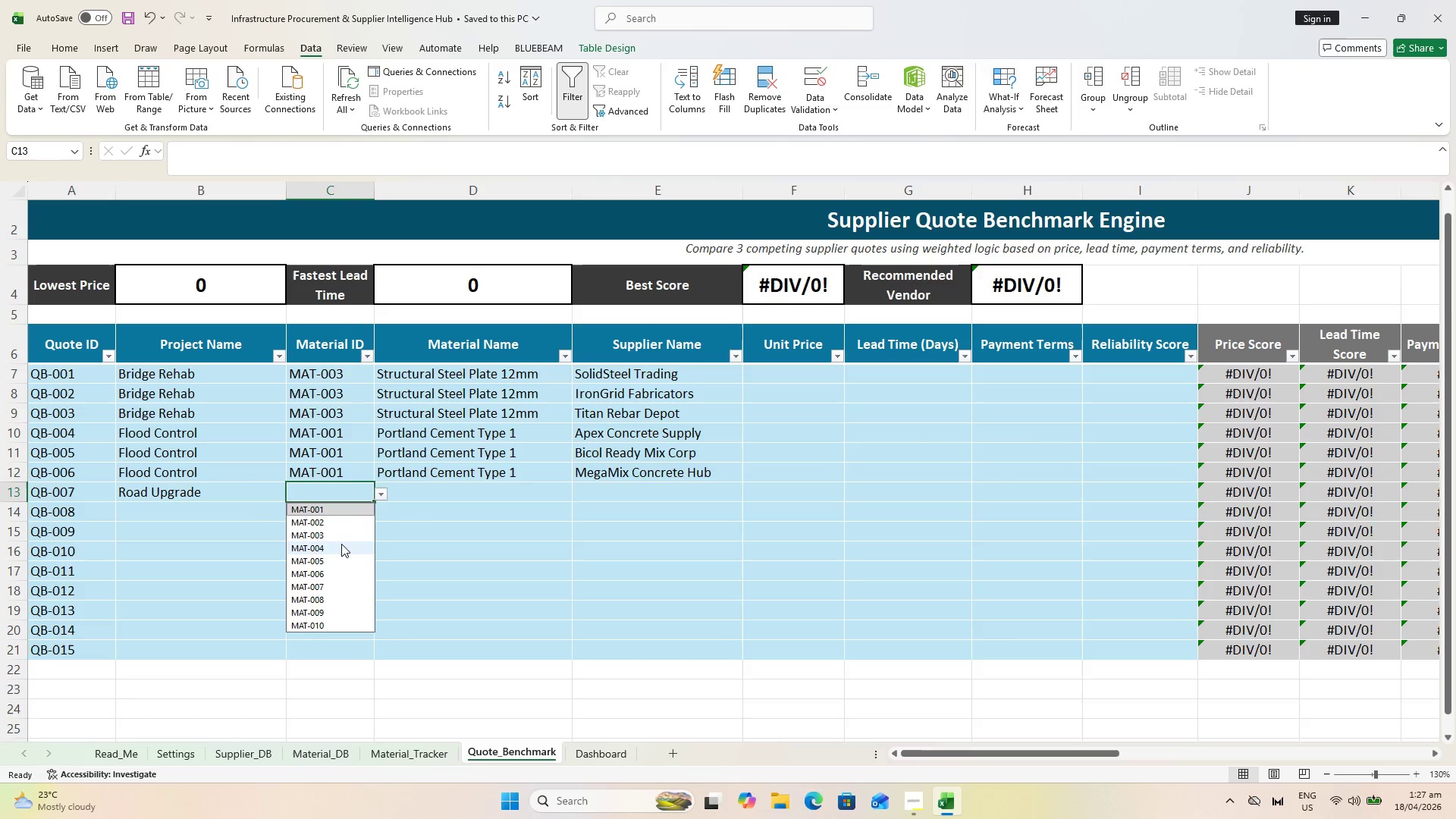 
left_click([341, 544])
 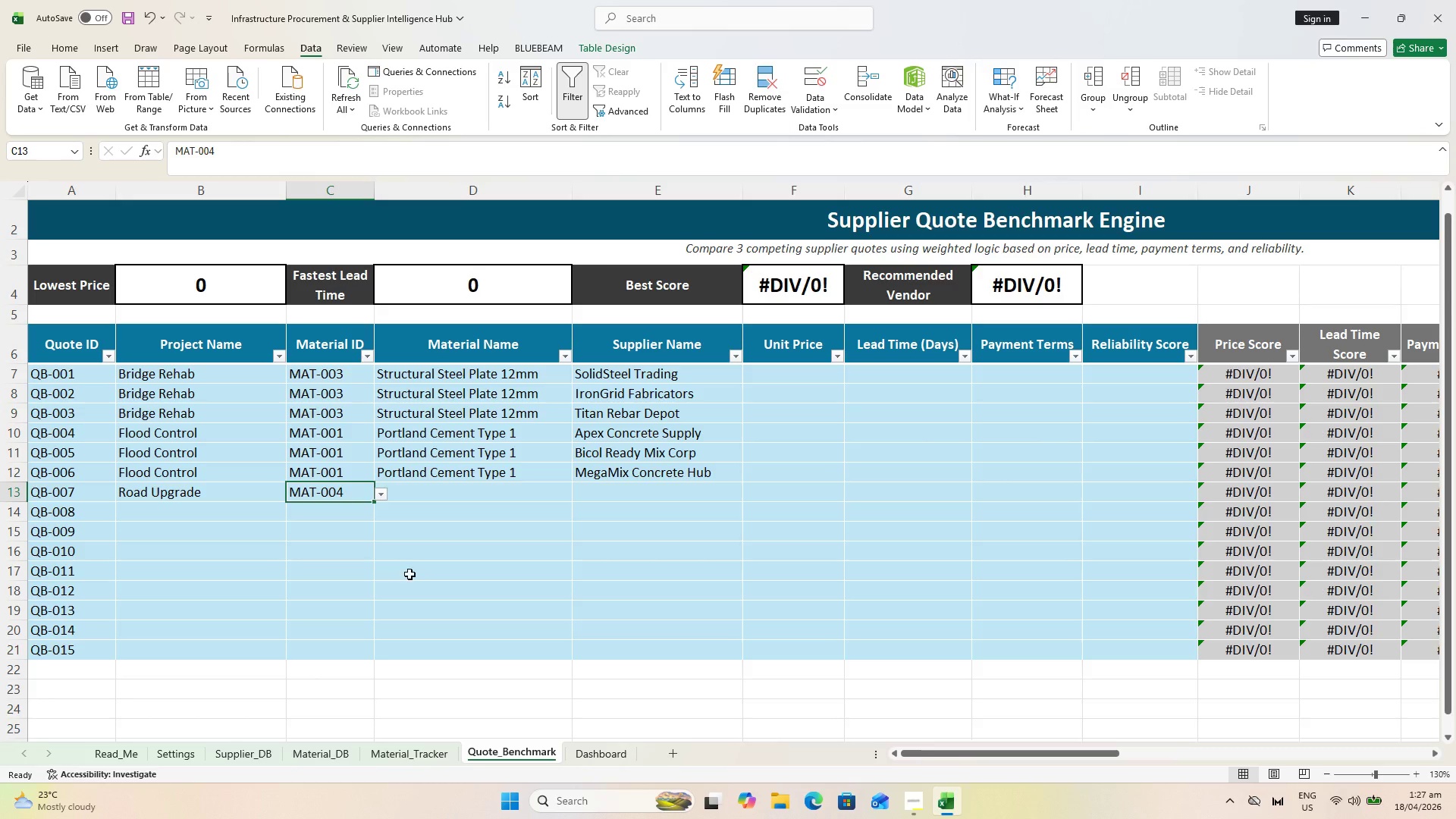 
wait(14.53)
 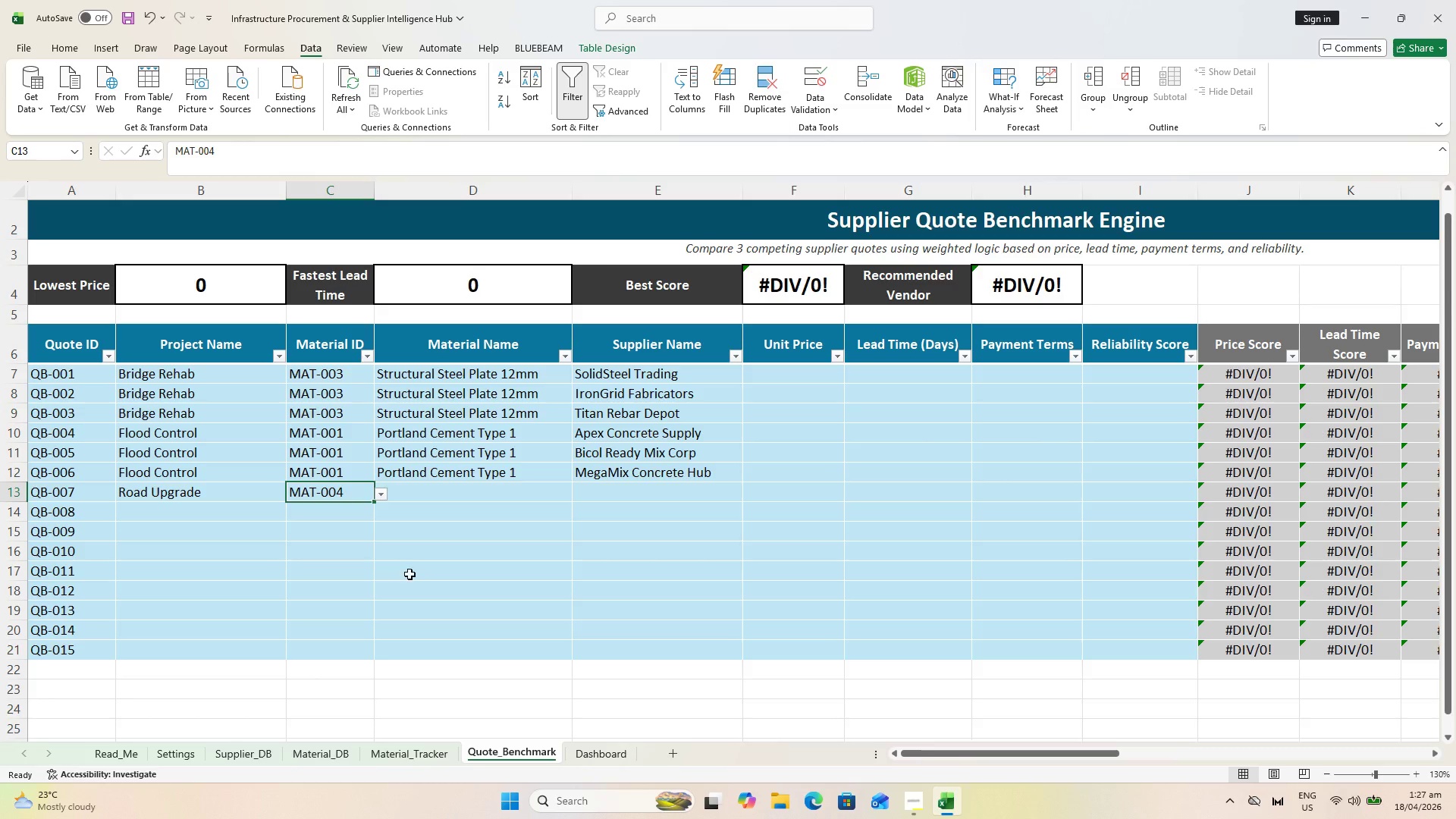 
left_click([320, 752])
 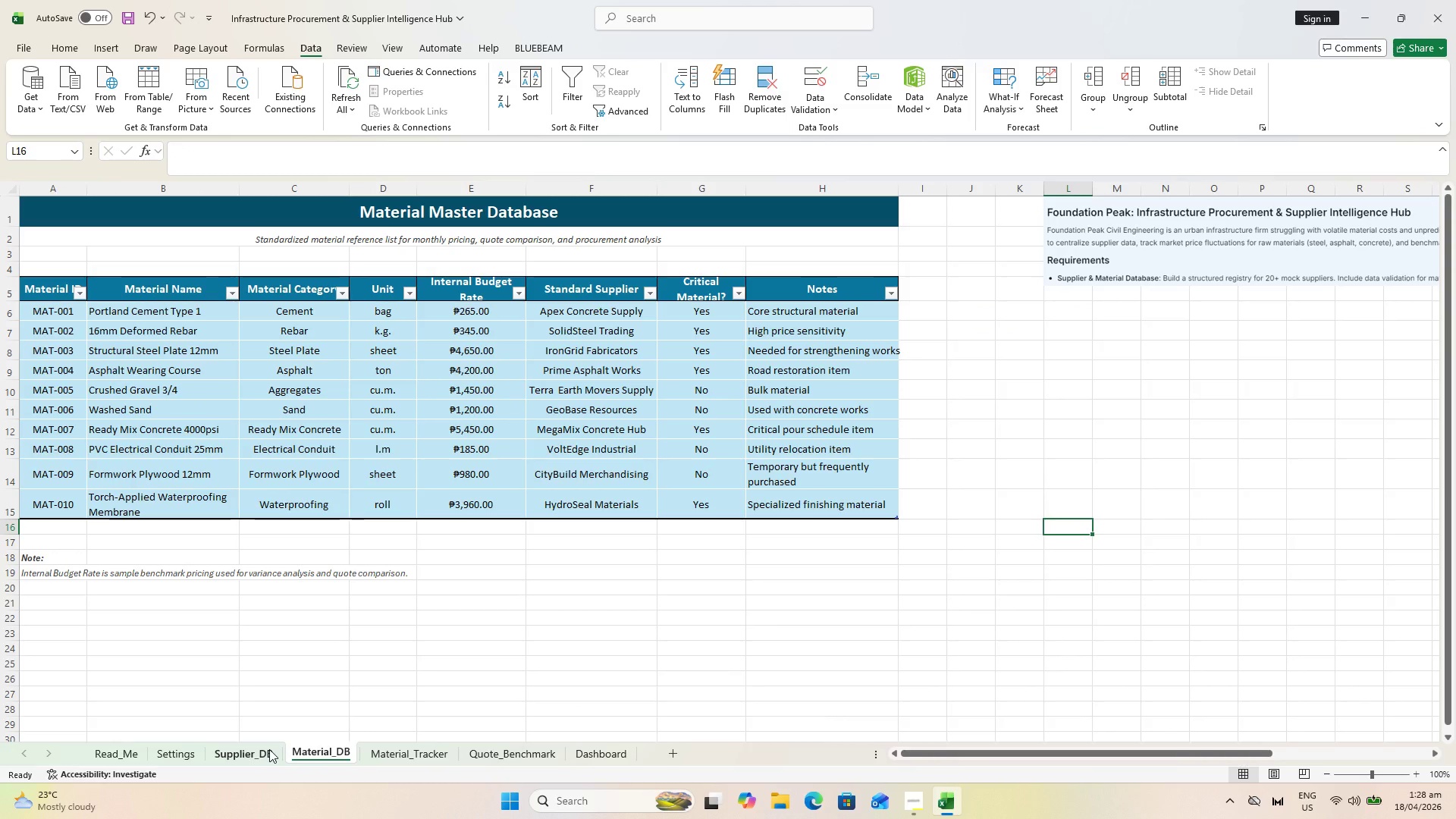 
wait(11.91)
 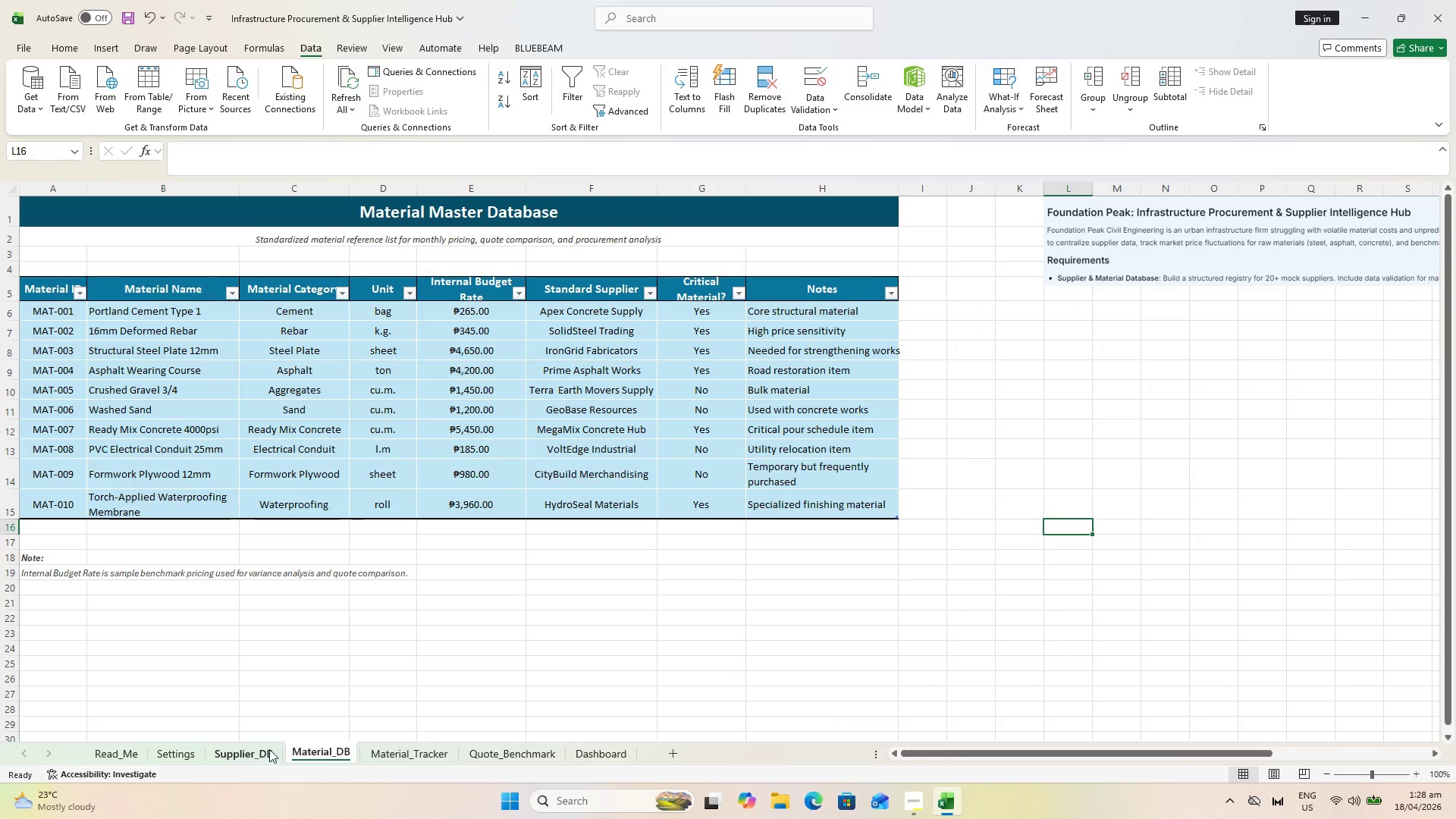 
left_click([488, 750])
 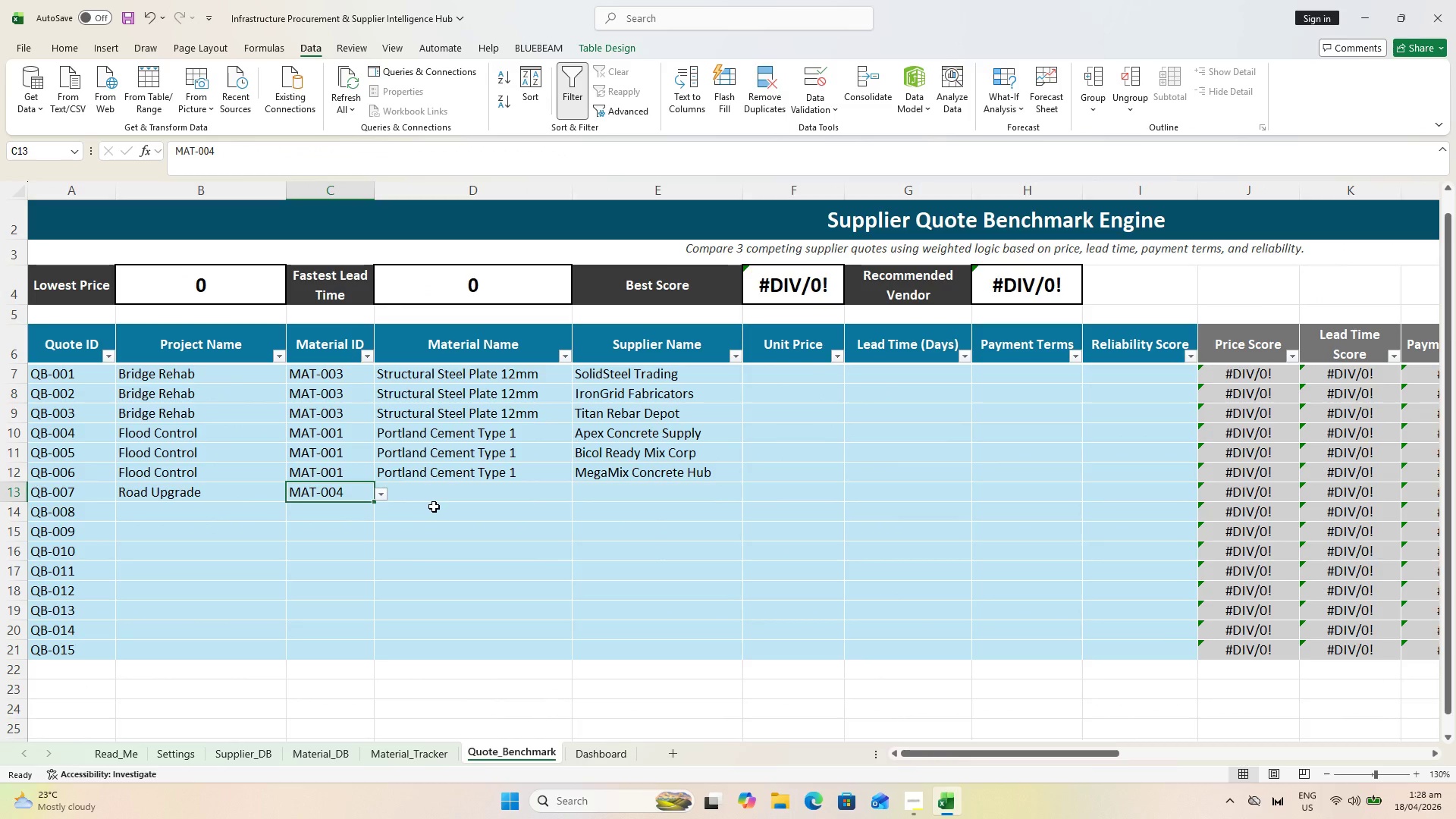 
left_click([469, 491])
 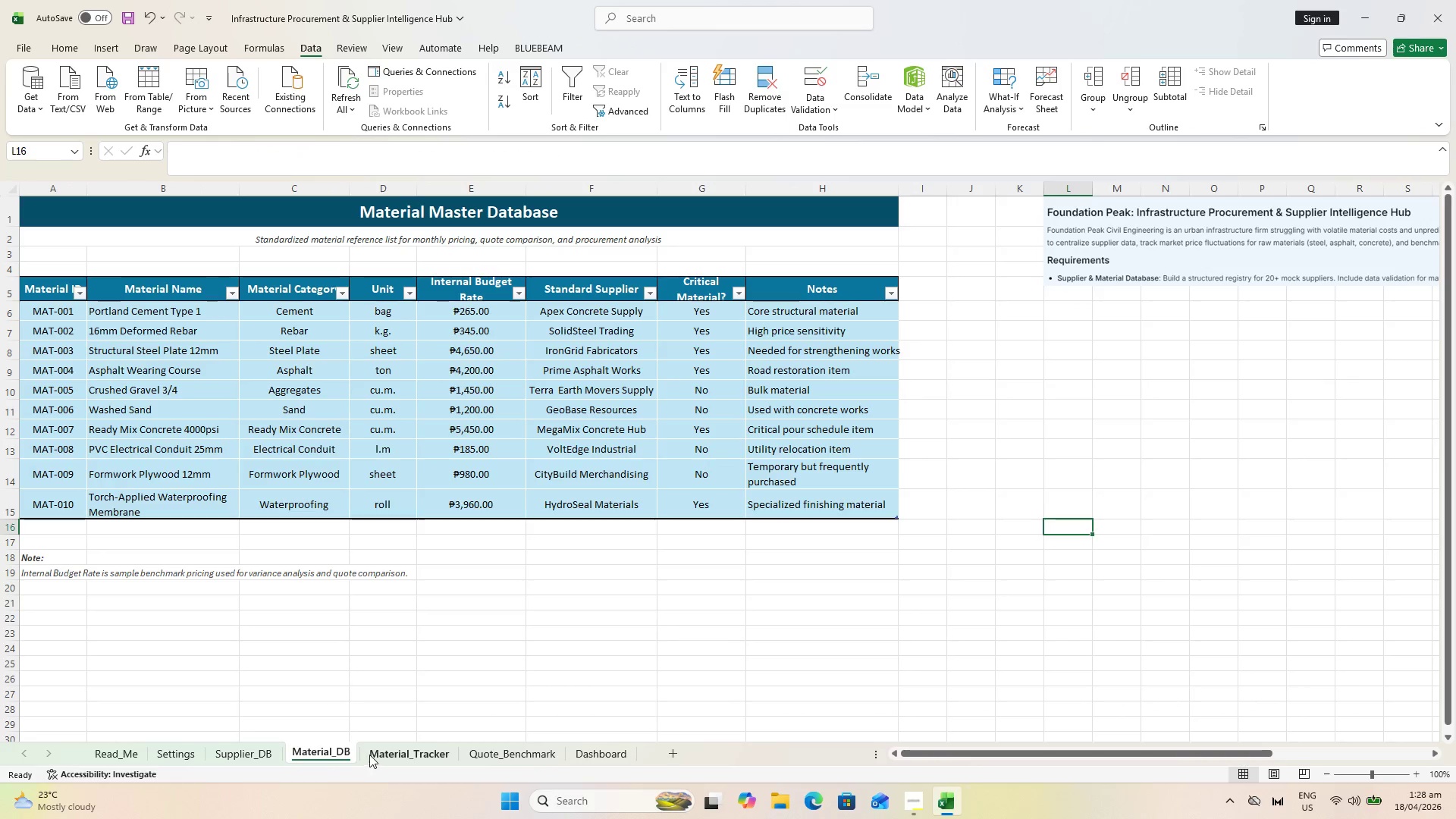 
wait(6.5)
 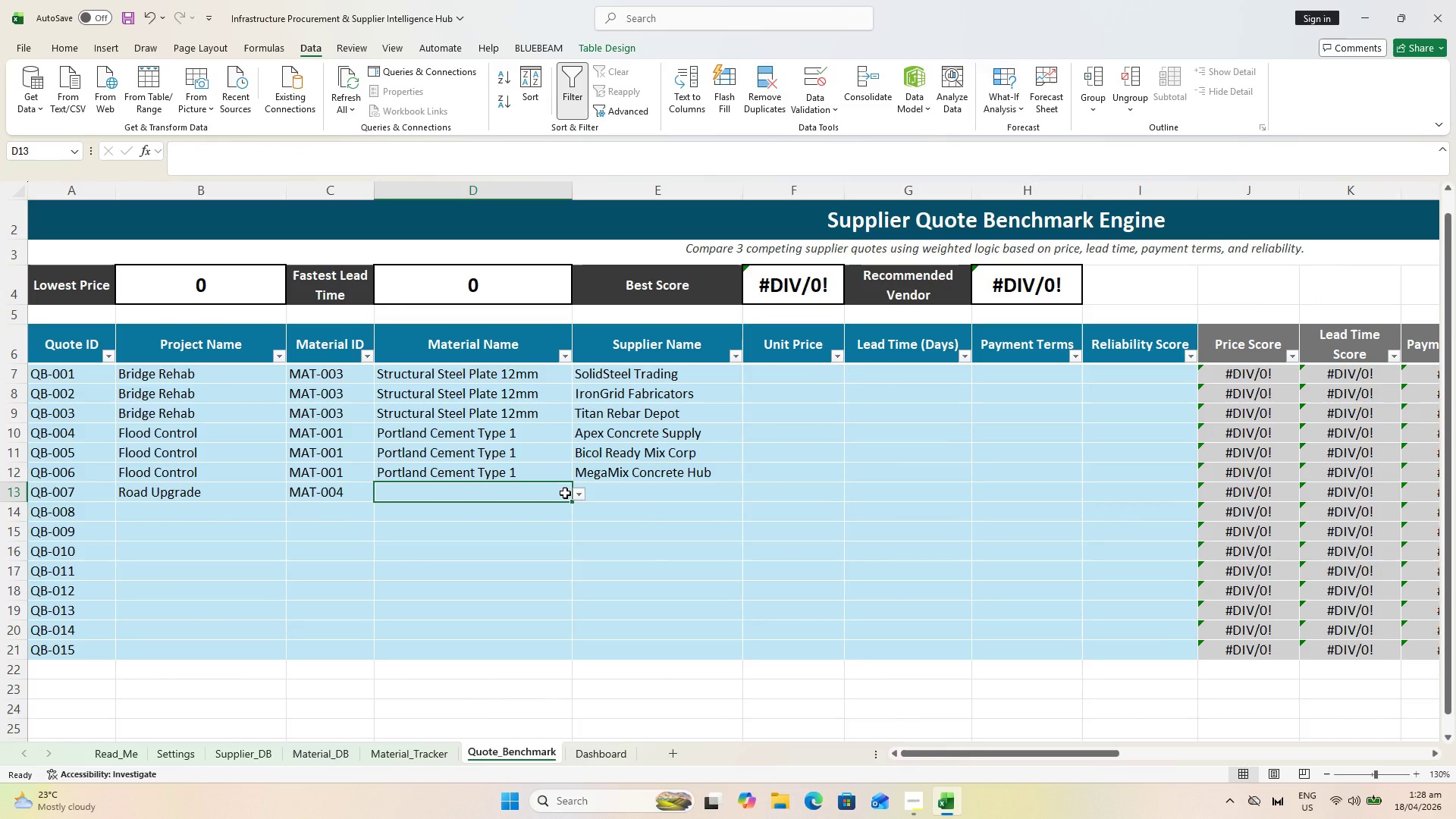 
left_click([450, 764])
 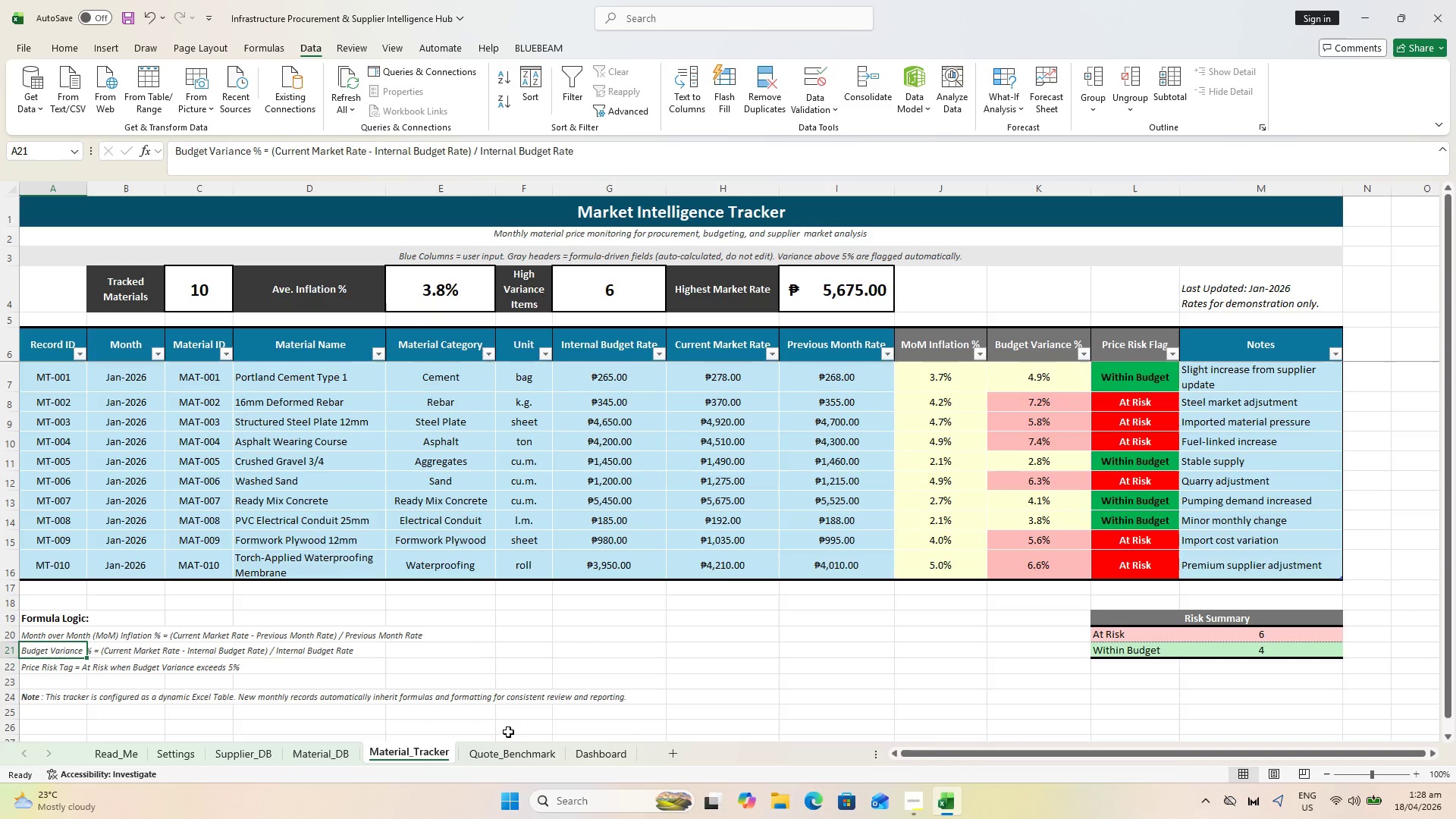 
left_click([508, 755])
 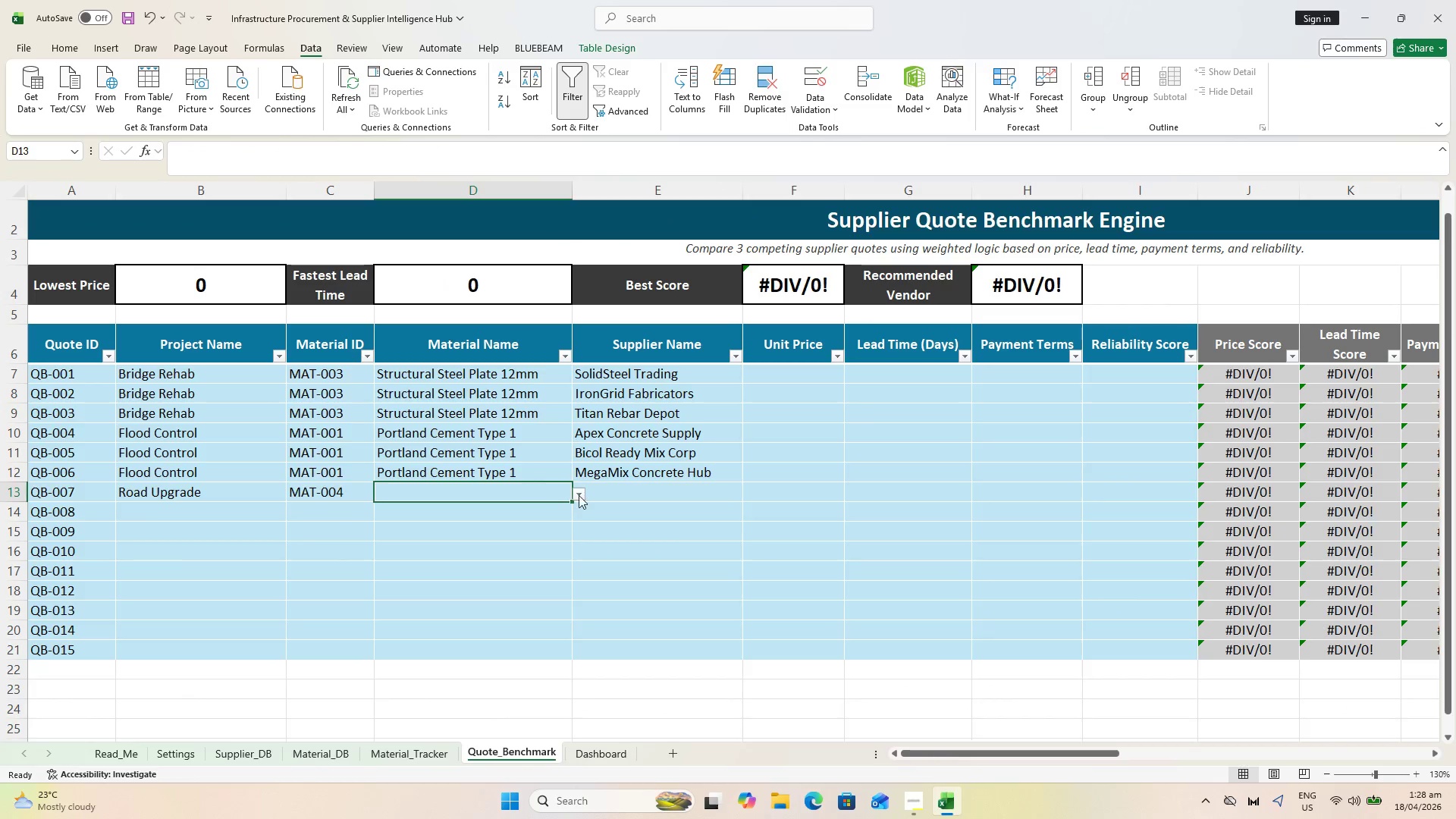 
left_click([582, 497])
 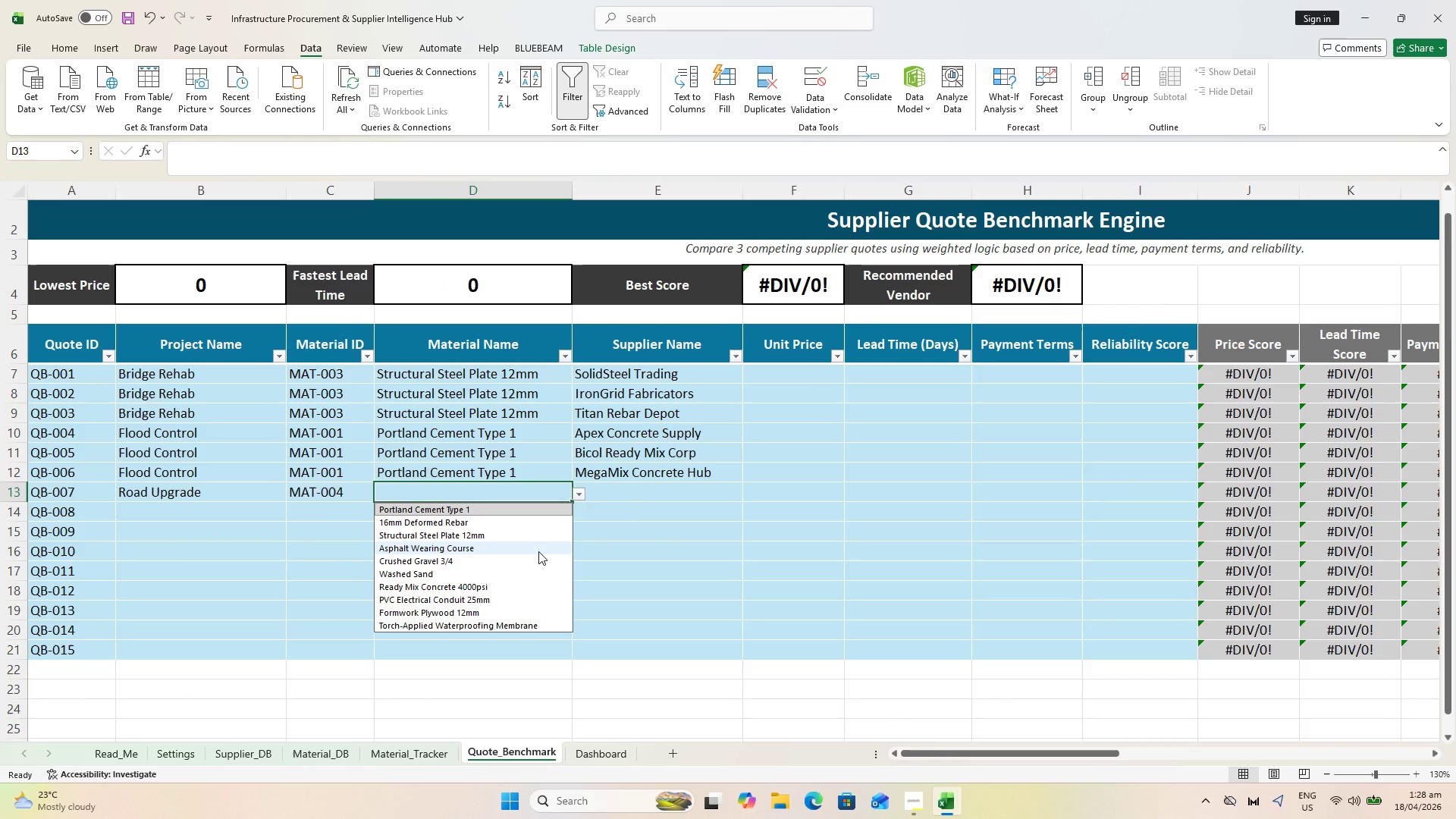 
left_click([538, 551])
 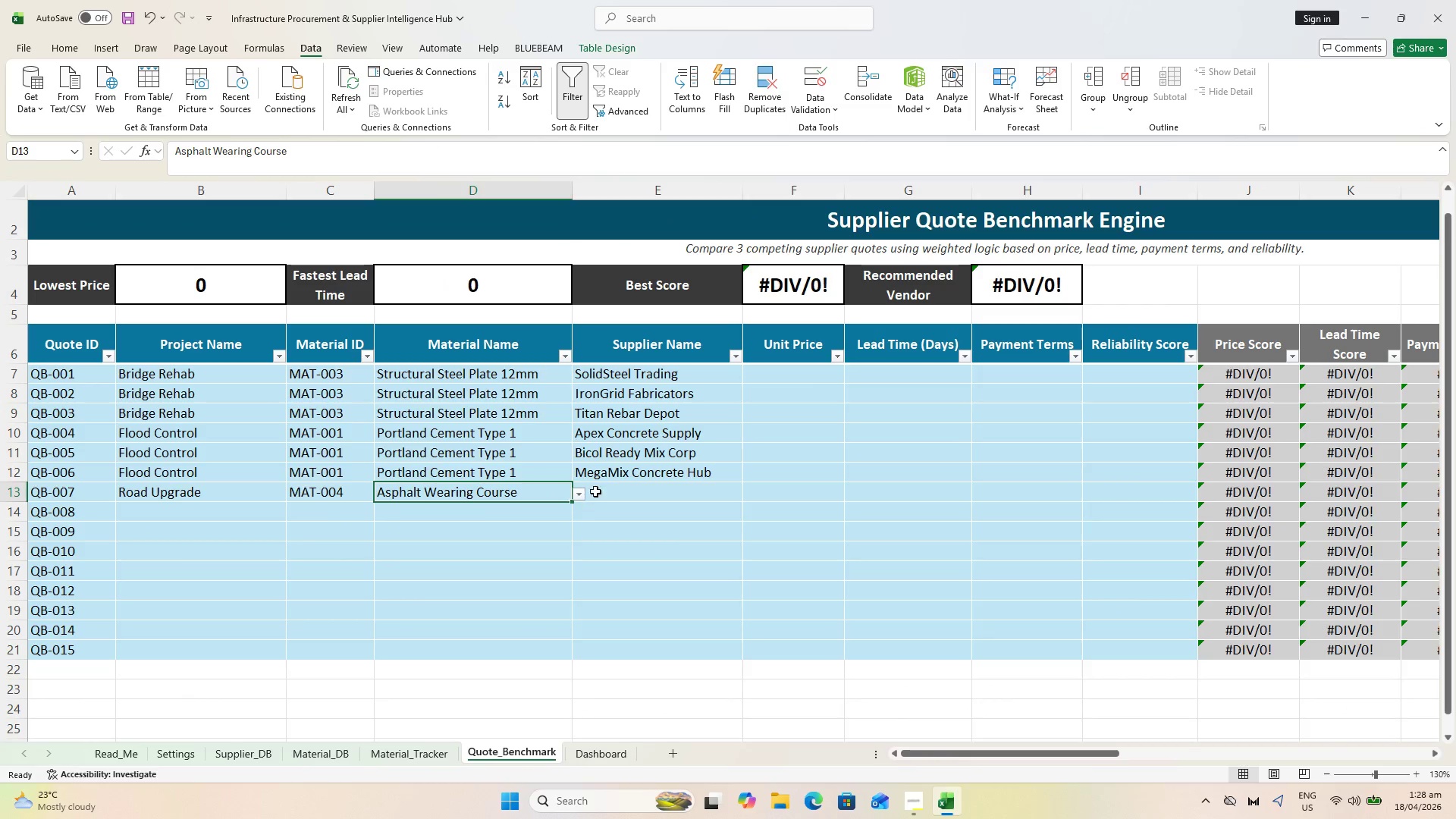 
left_click([601, 487])
 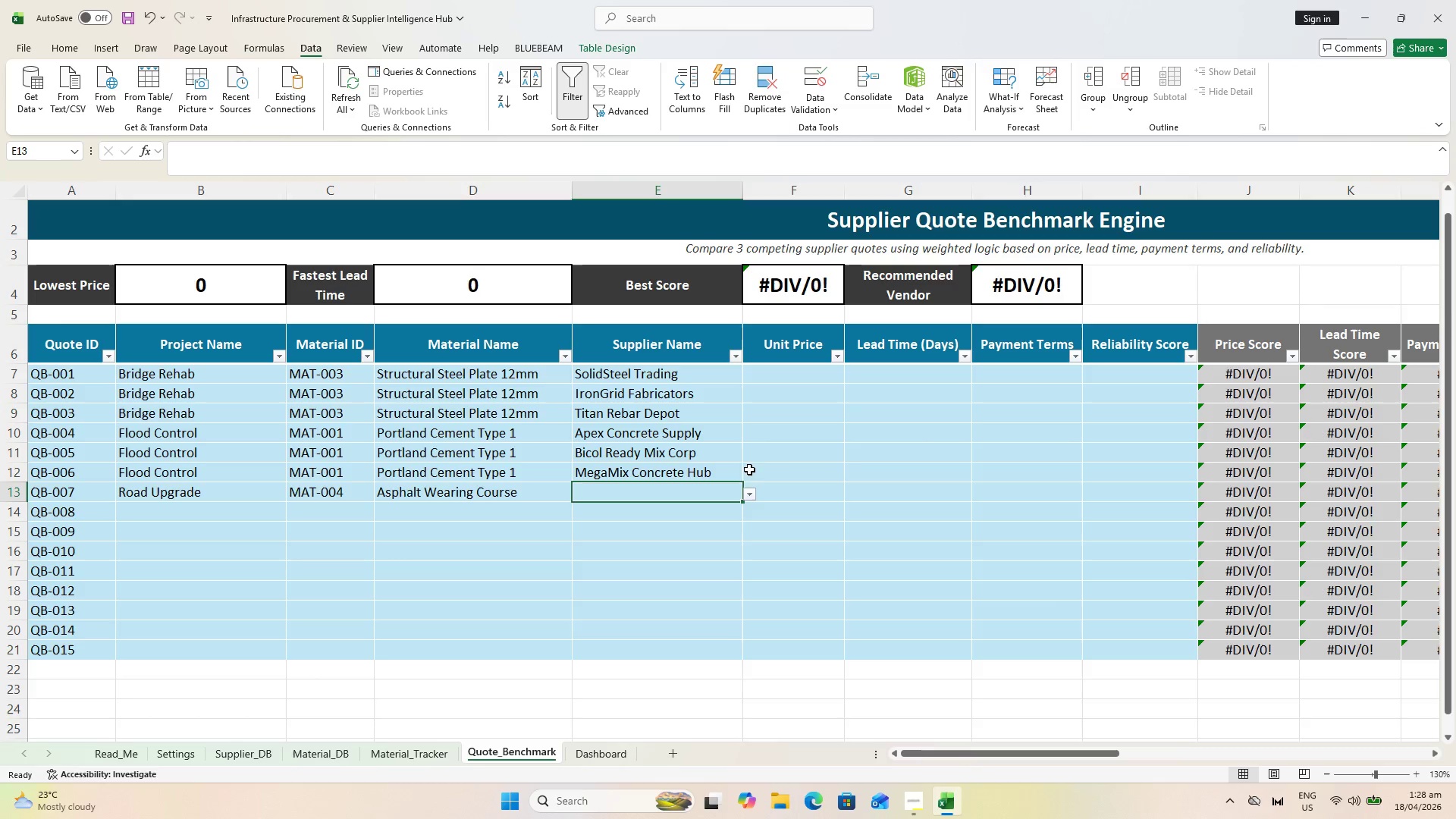 
wait(10.84)
 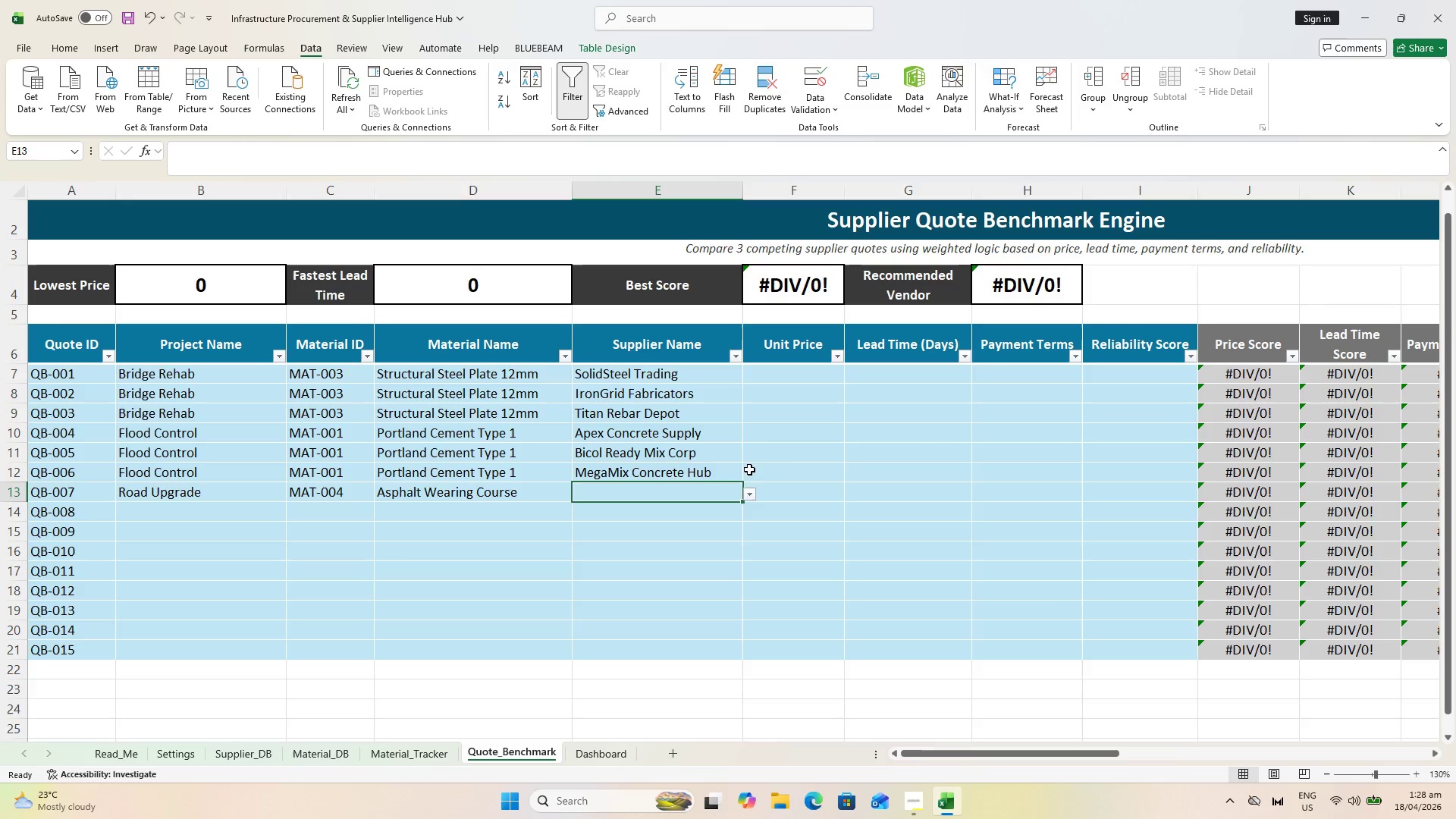 
double_click([745, 494])
 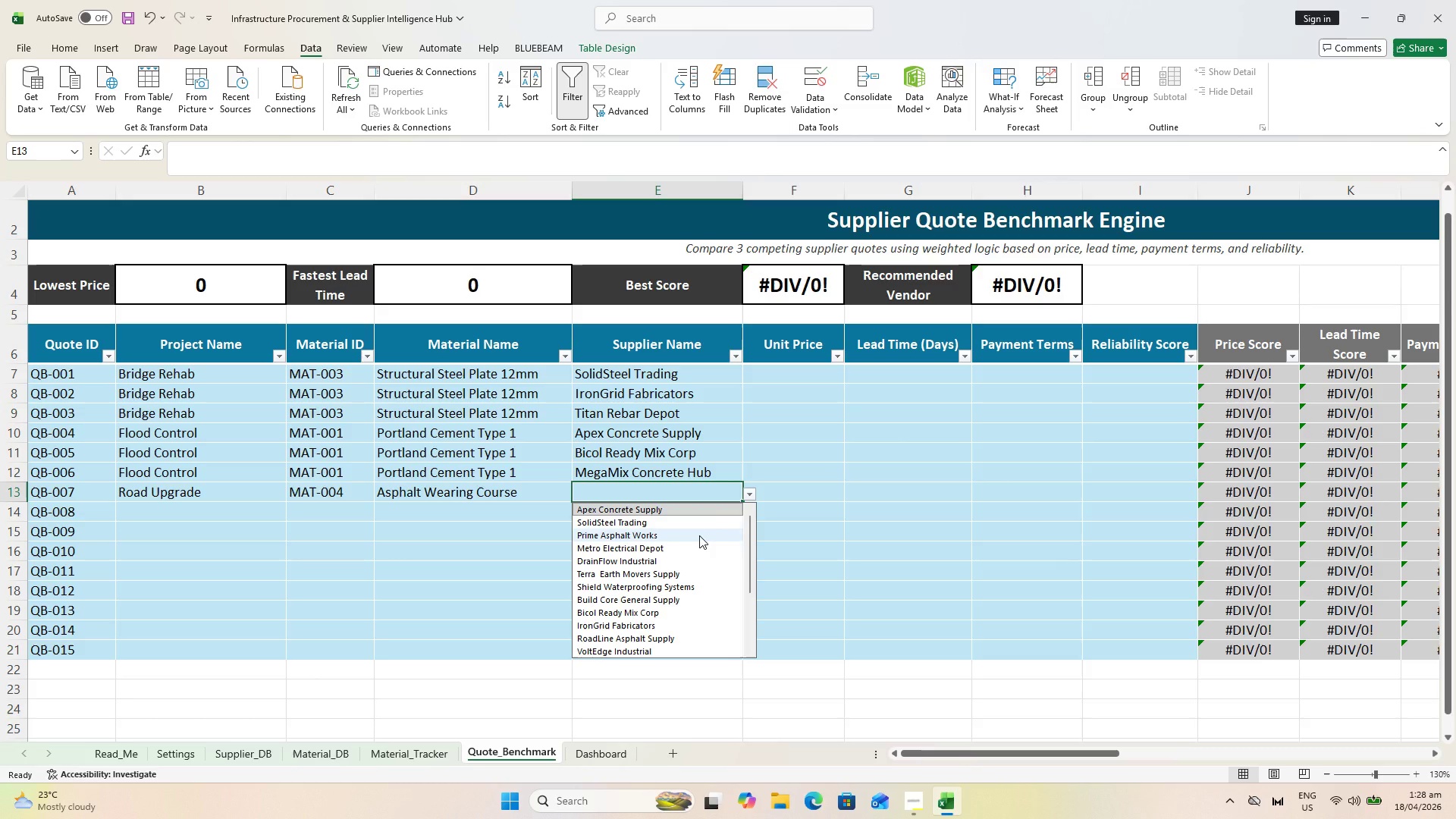 
left_click([699, 535])
 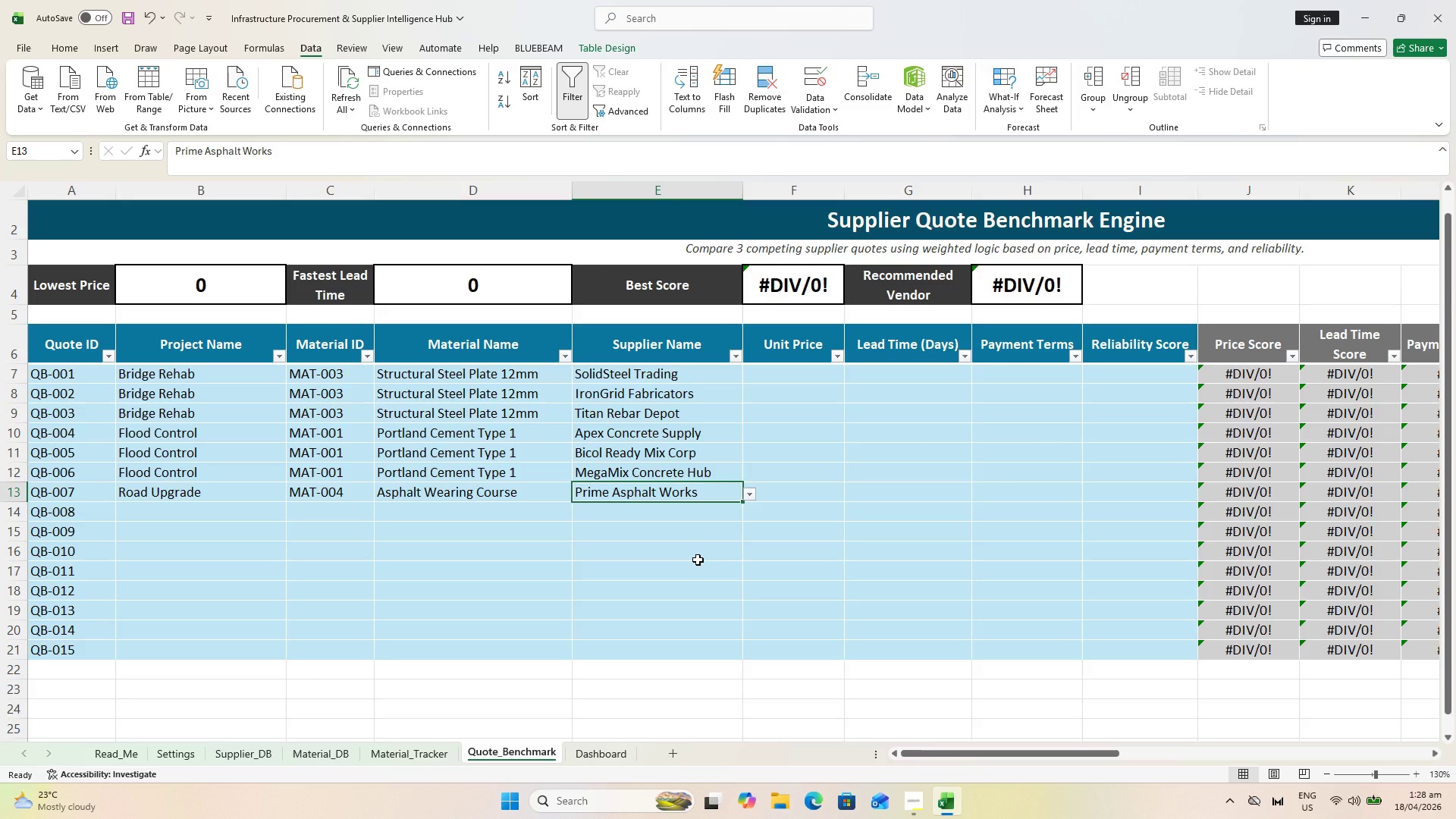 
wait(18.42)
 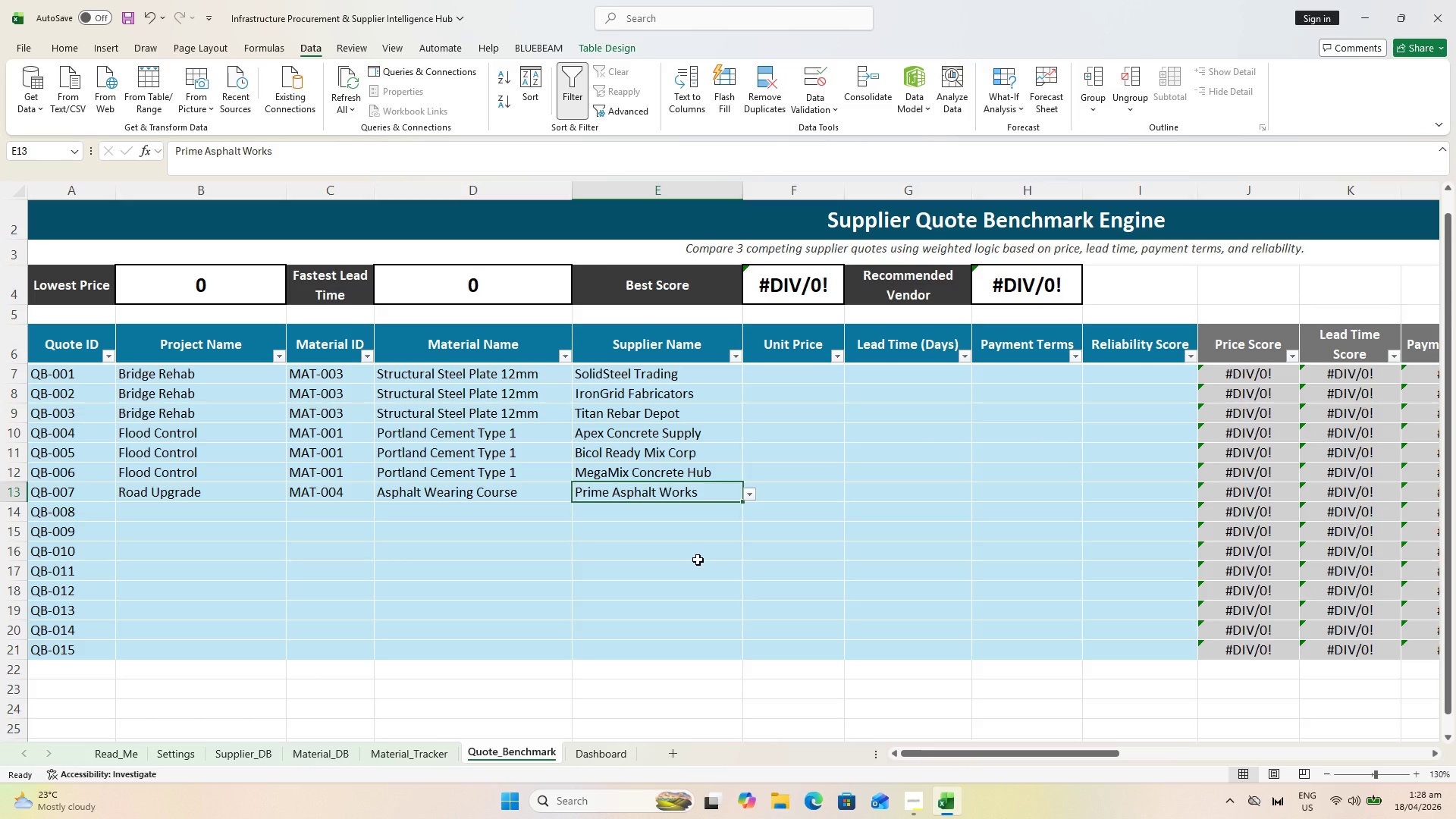 
left_click([177, 507])
 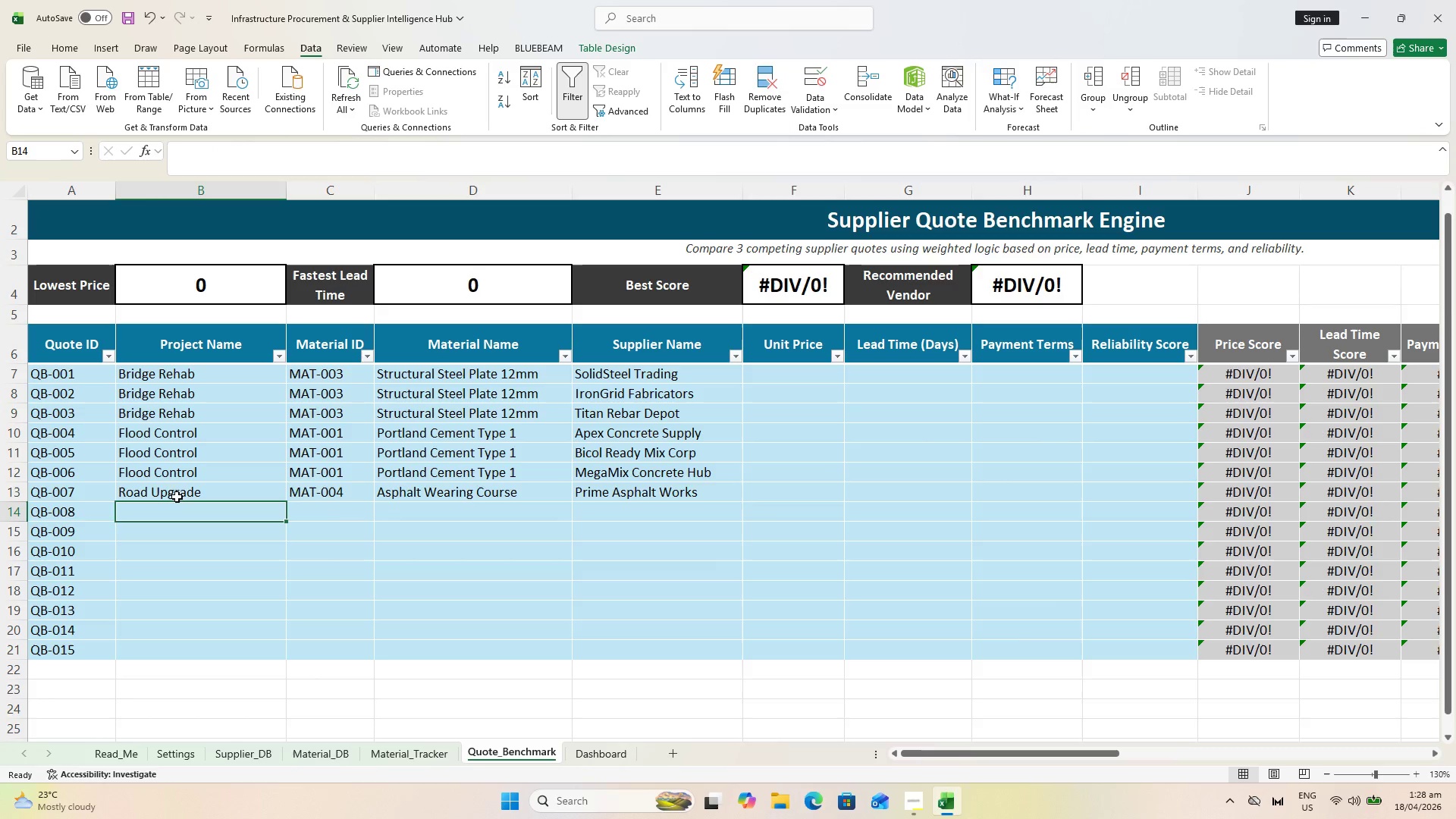 
key(Shift+ShiftLeft)
 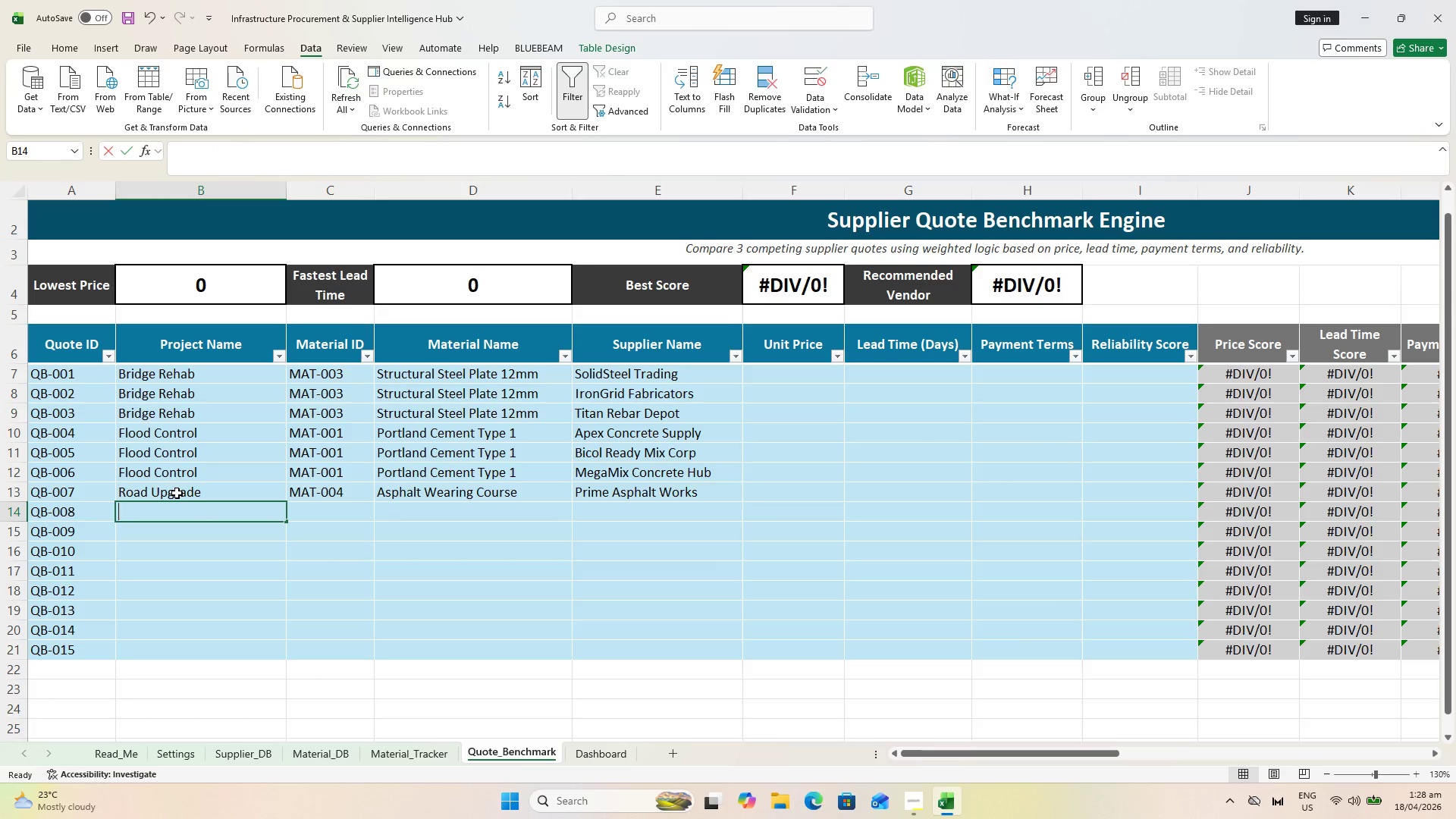 
key(Shift+R)
 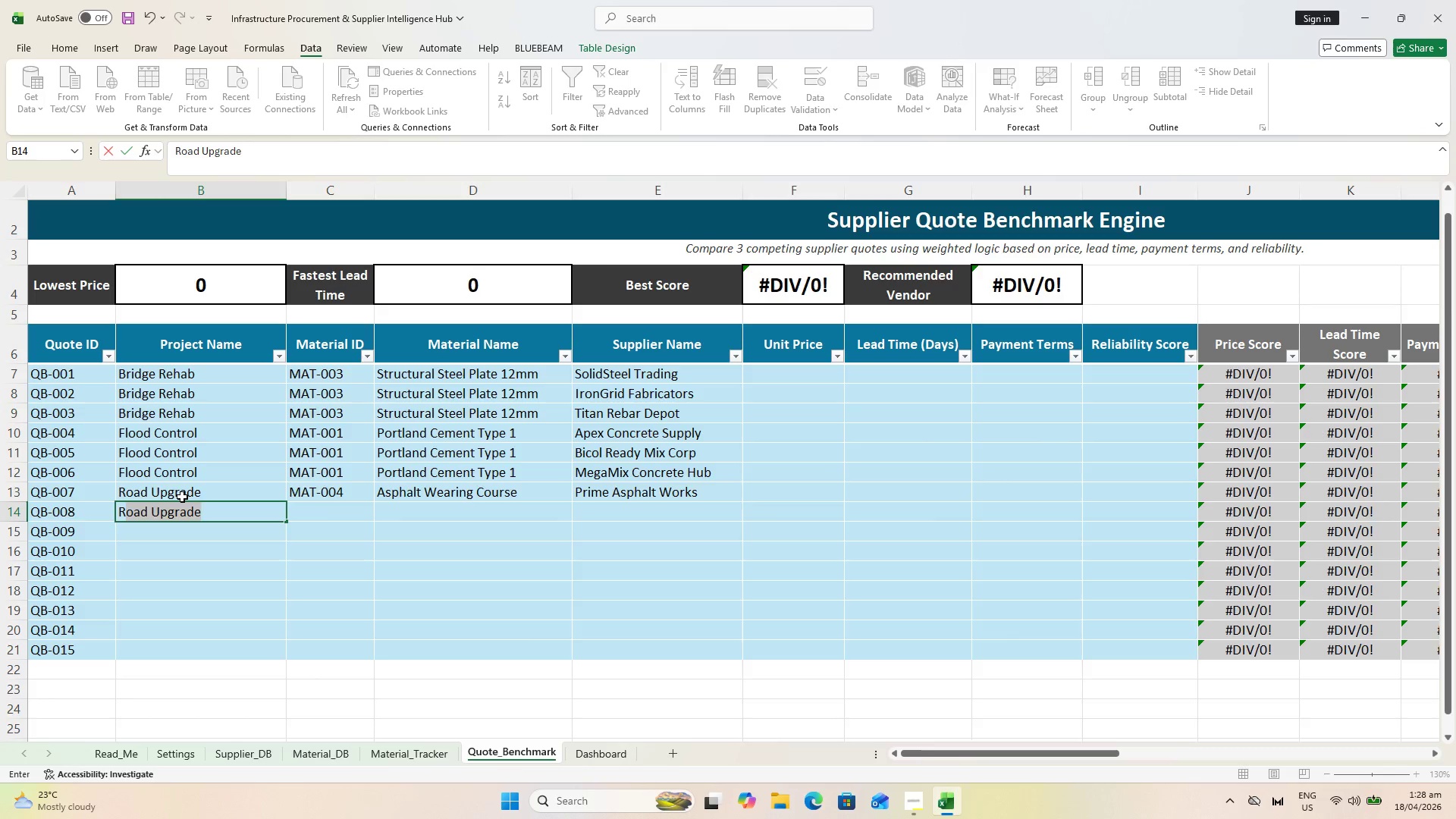 
key(ArrowRight)
 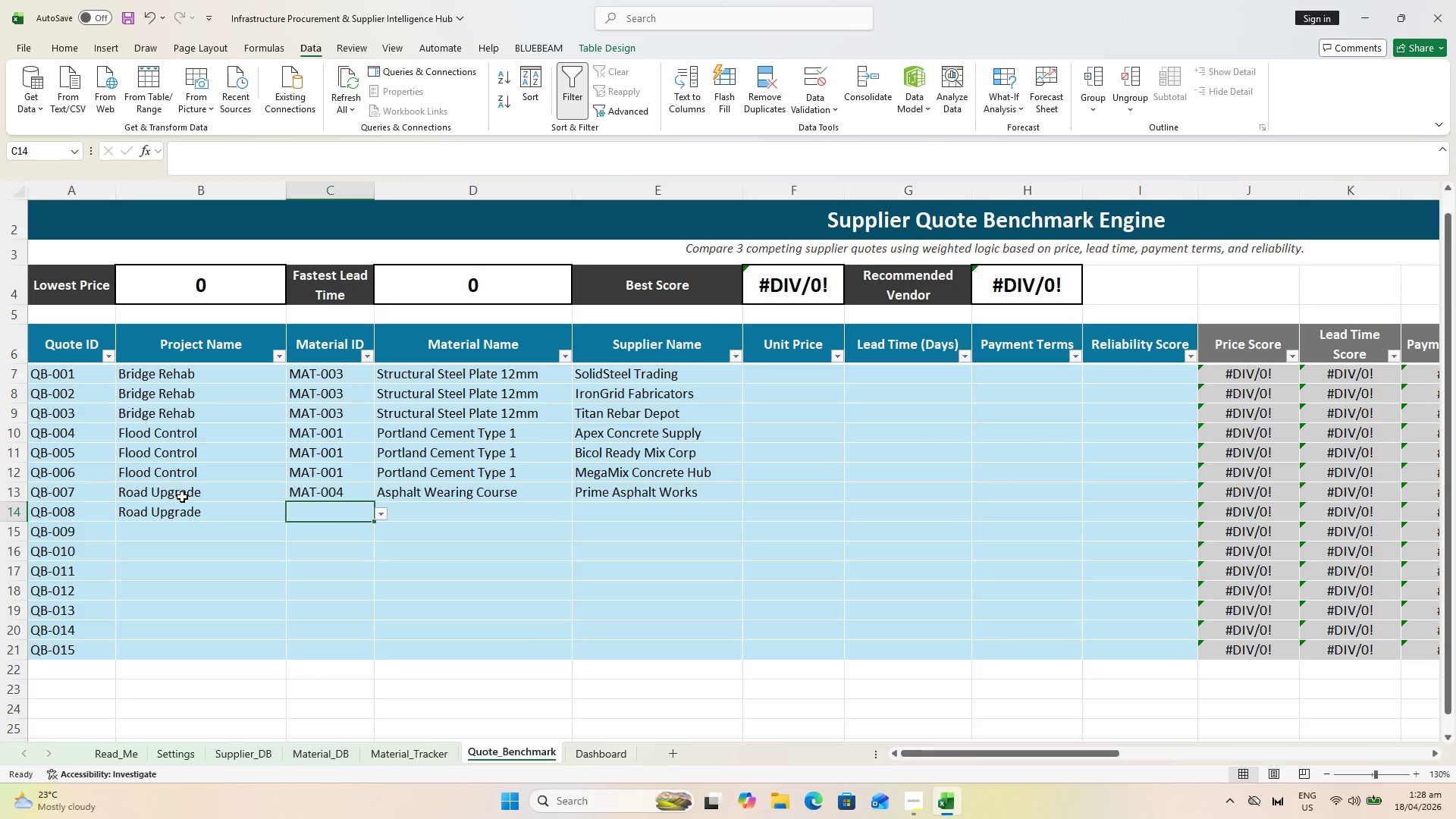 
key(4)
 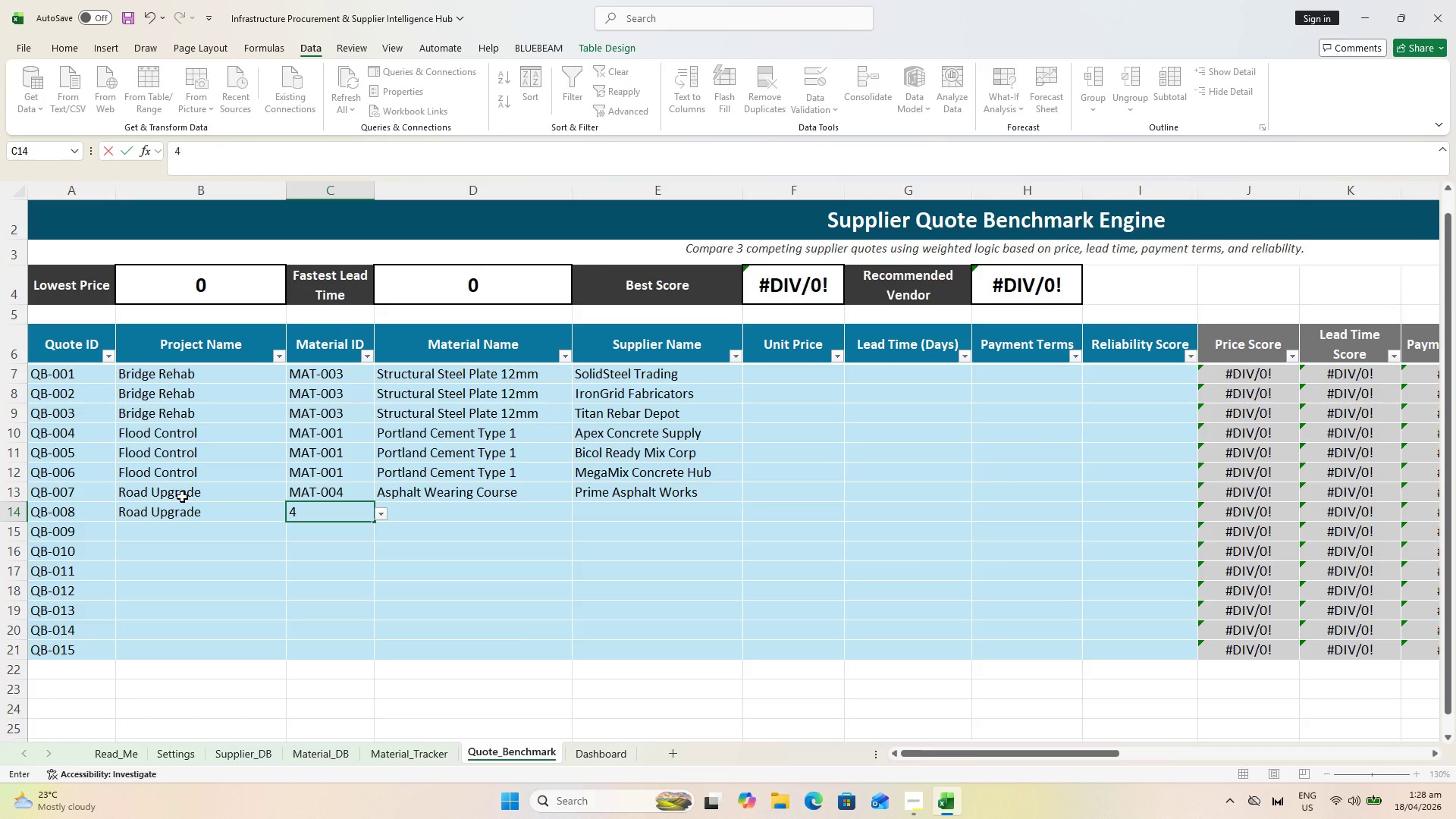 
key(Backspace)
 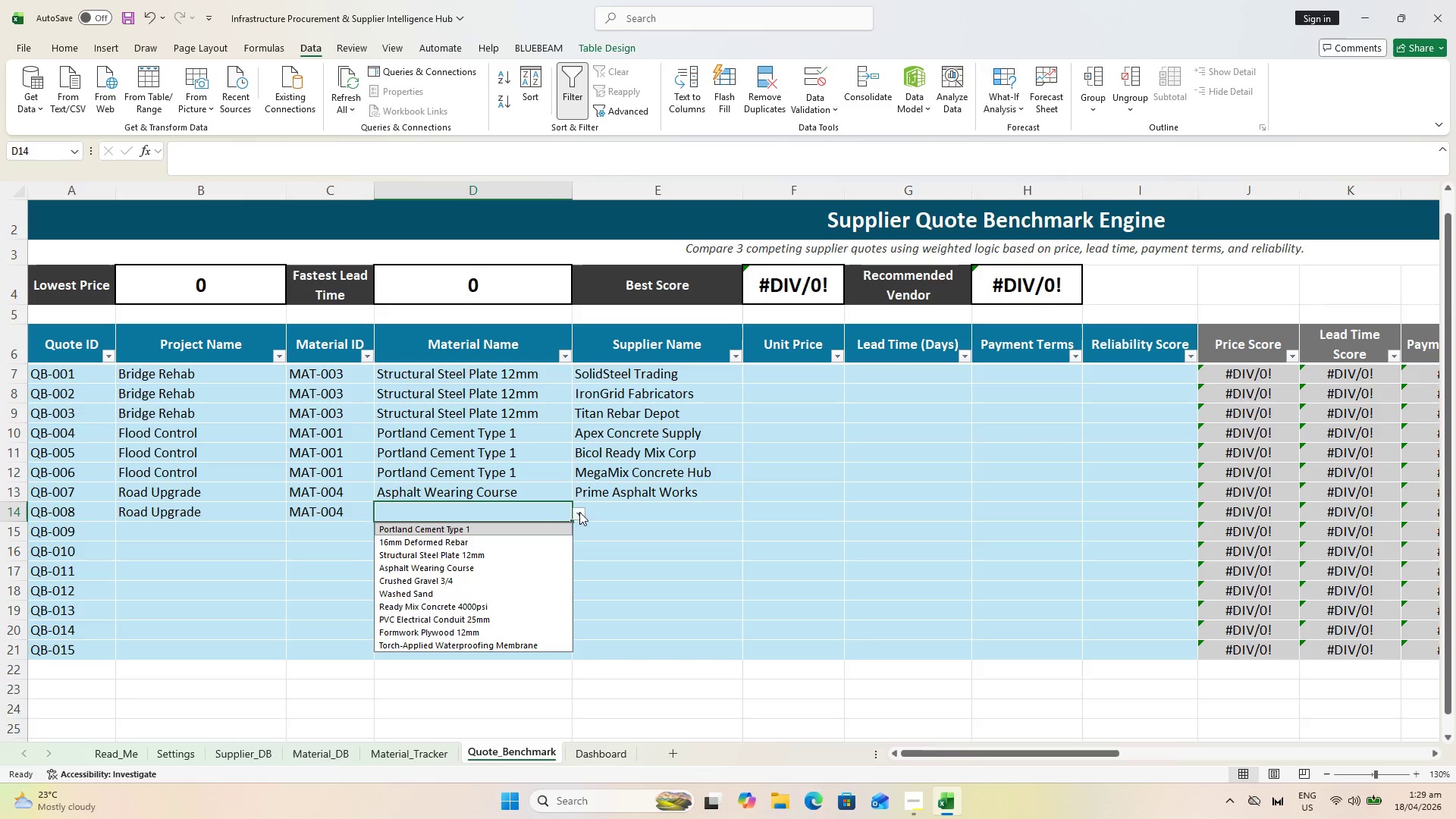 
left_click([527, 567])
 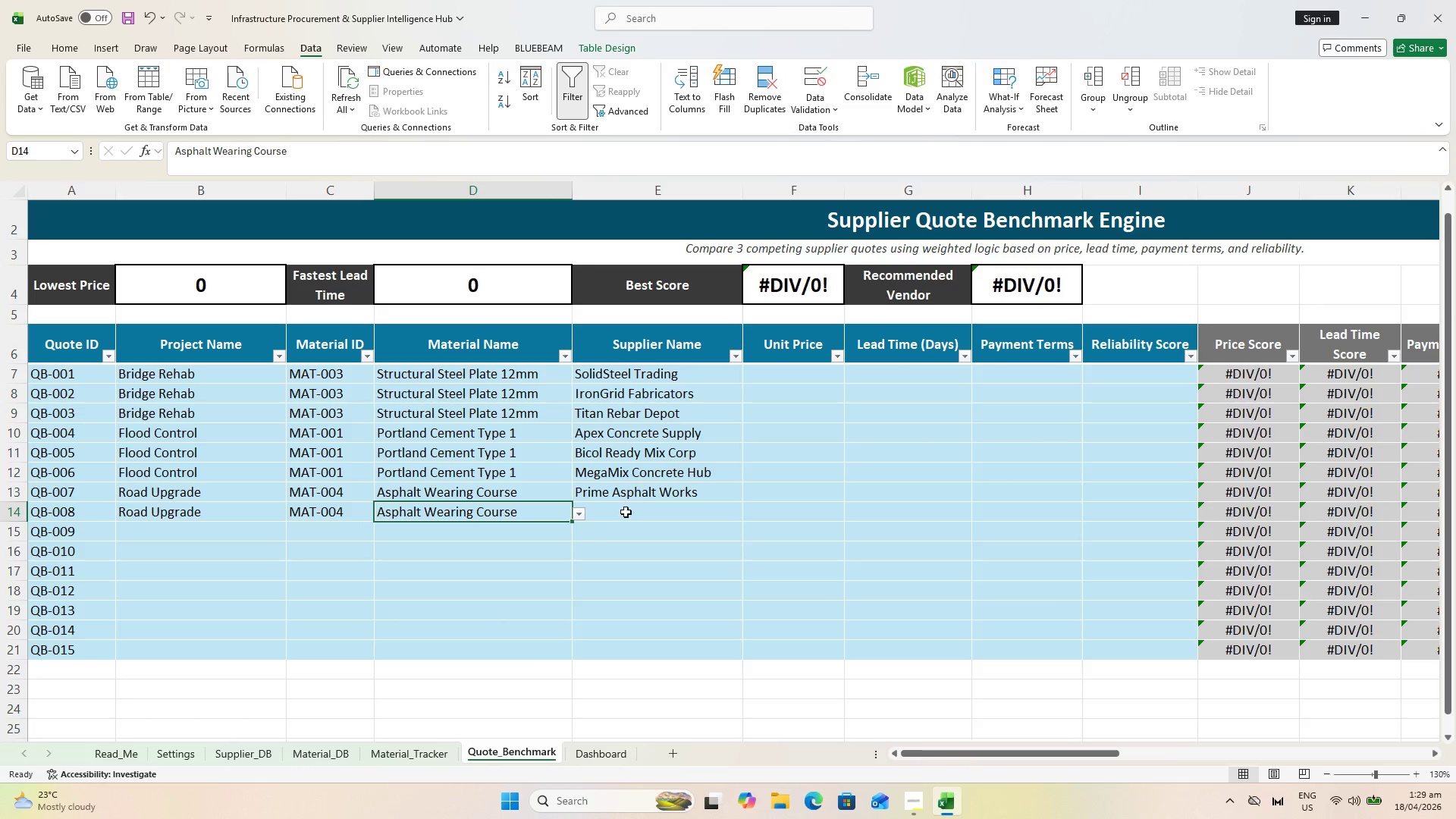 
left_click_drag(start_coordinate=[650, 506], to_coordinate=[657, 507])
 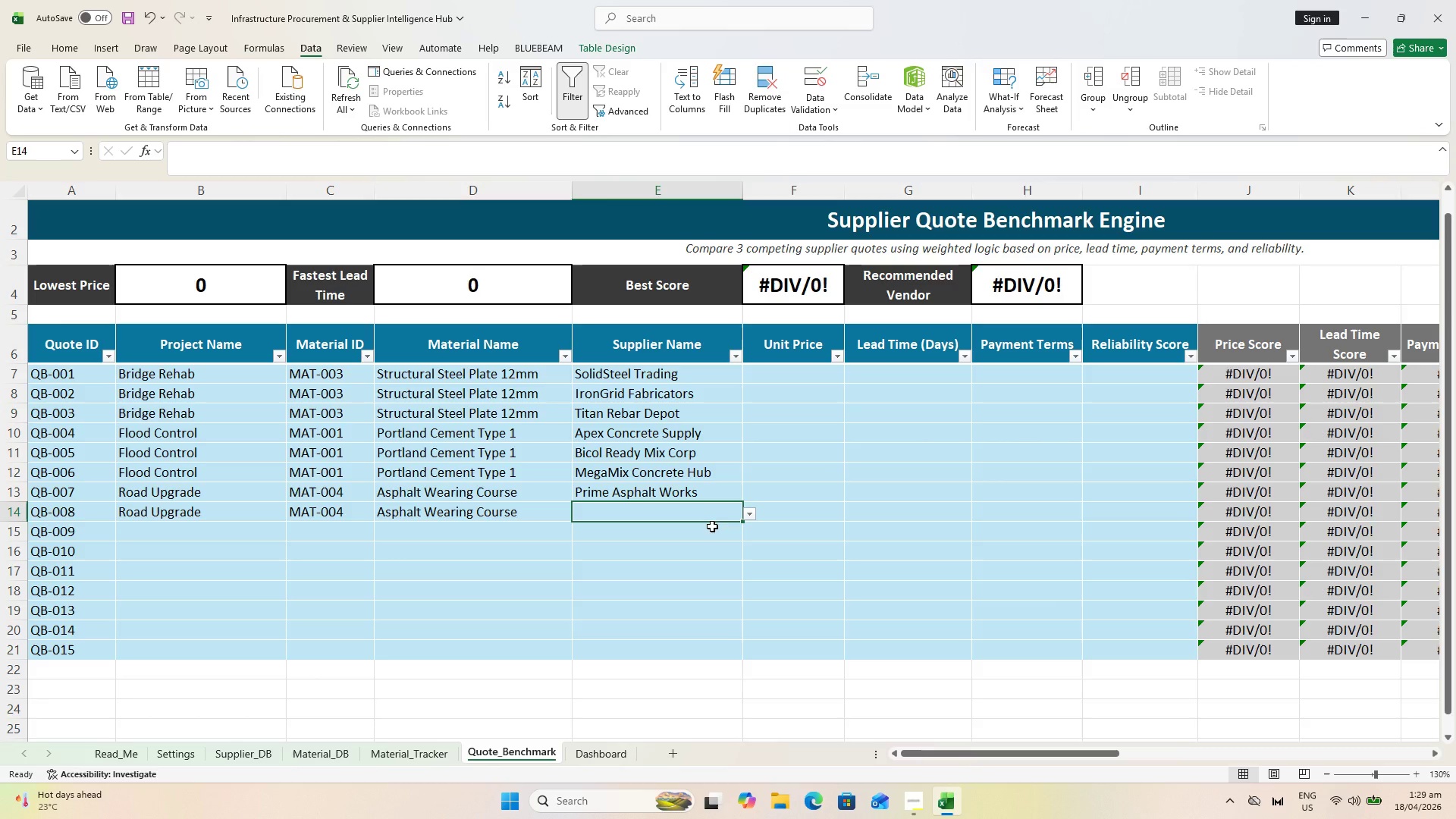 
wait(25.28)
 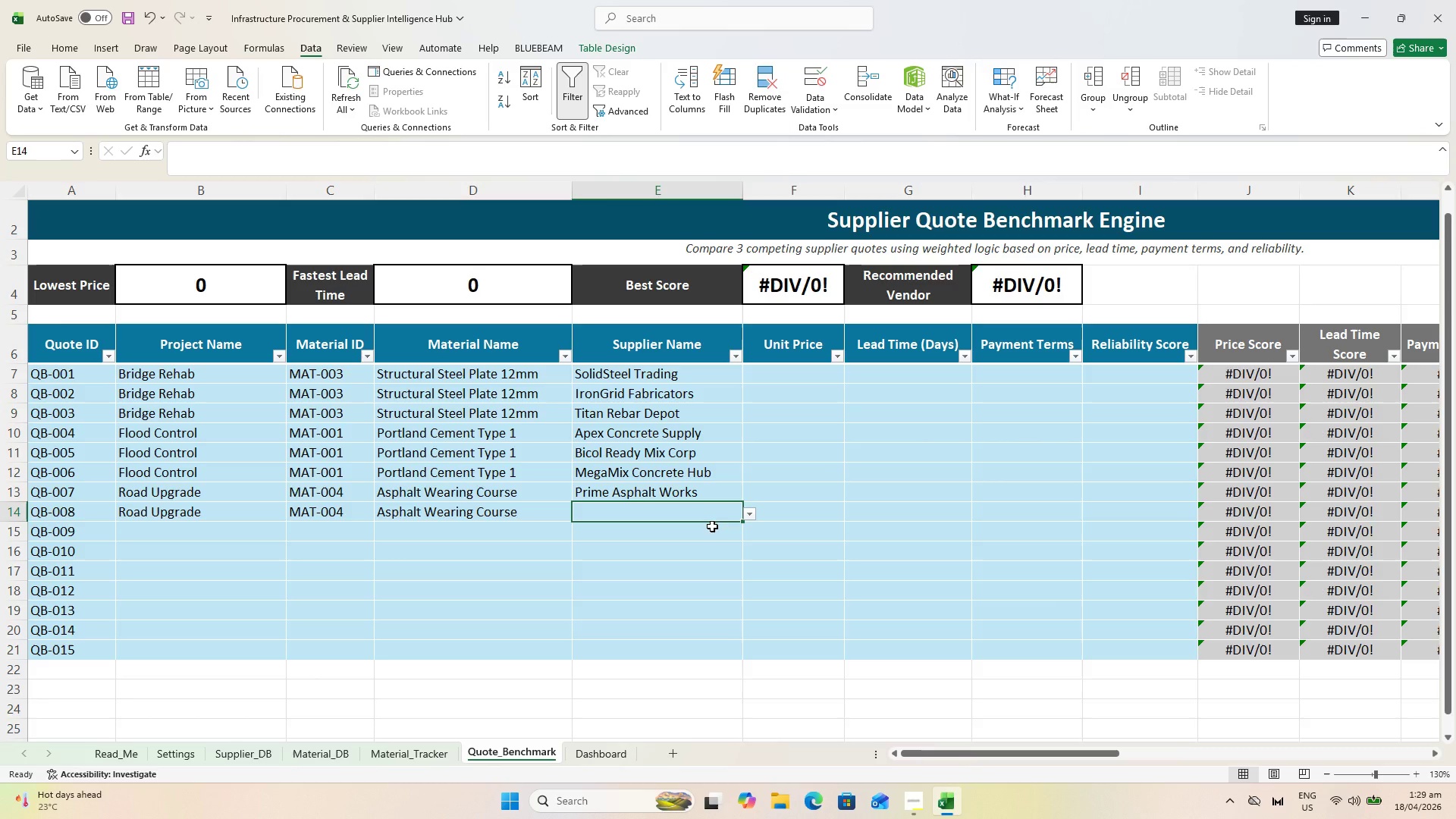 
left_click([238, 532])
 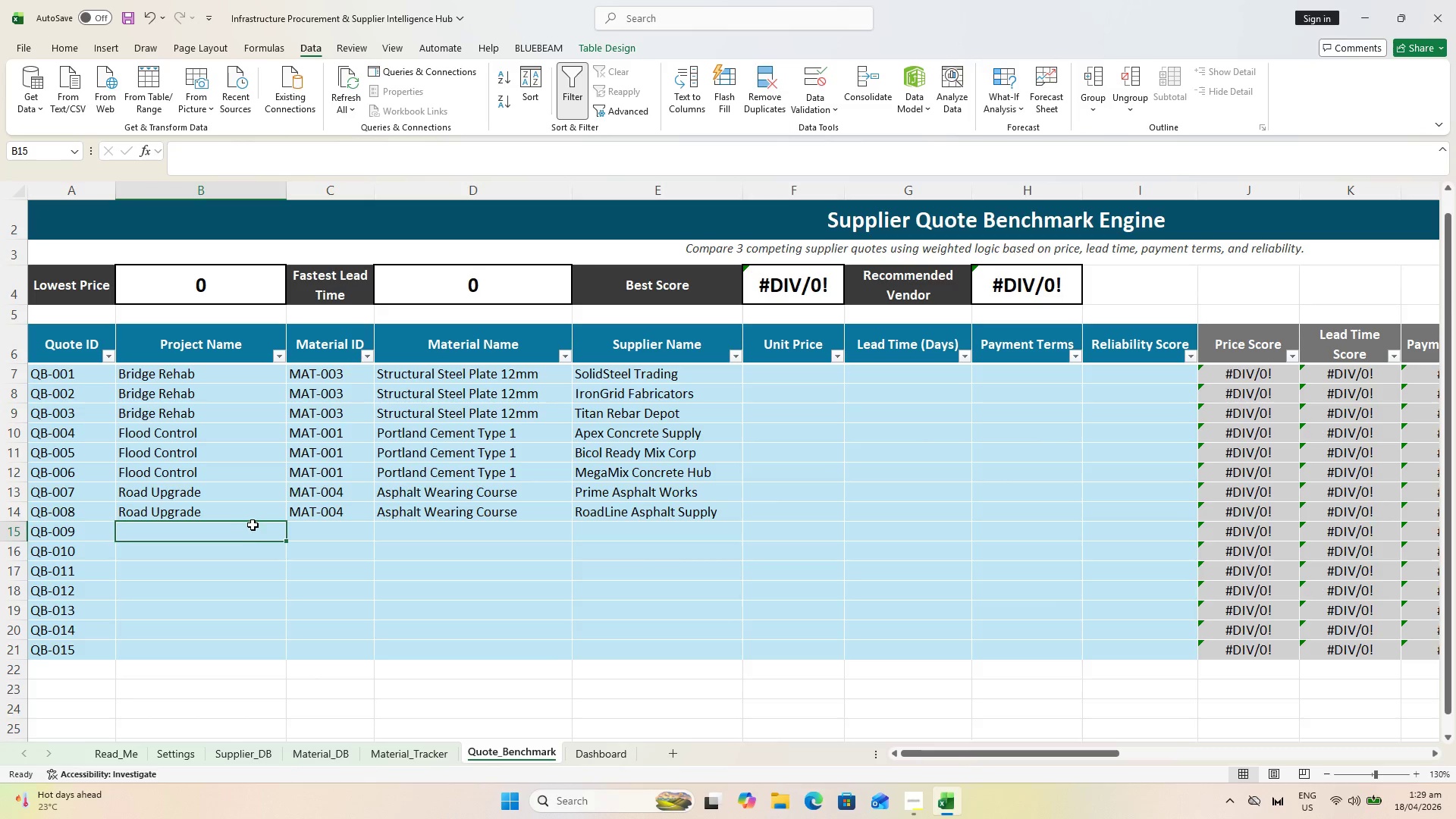 
key(R)
 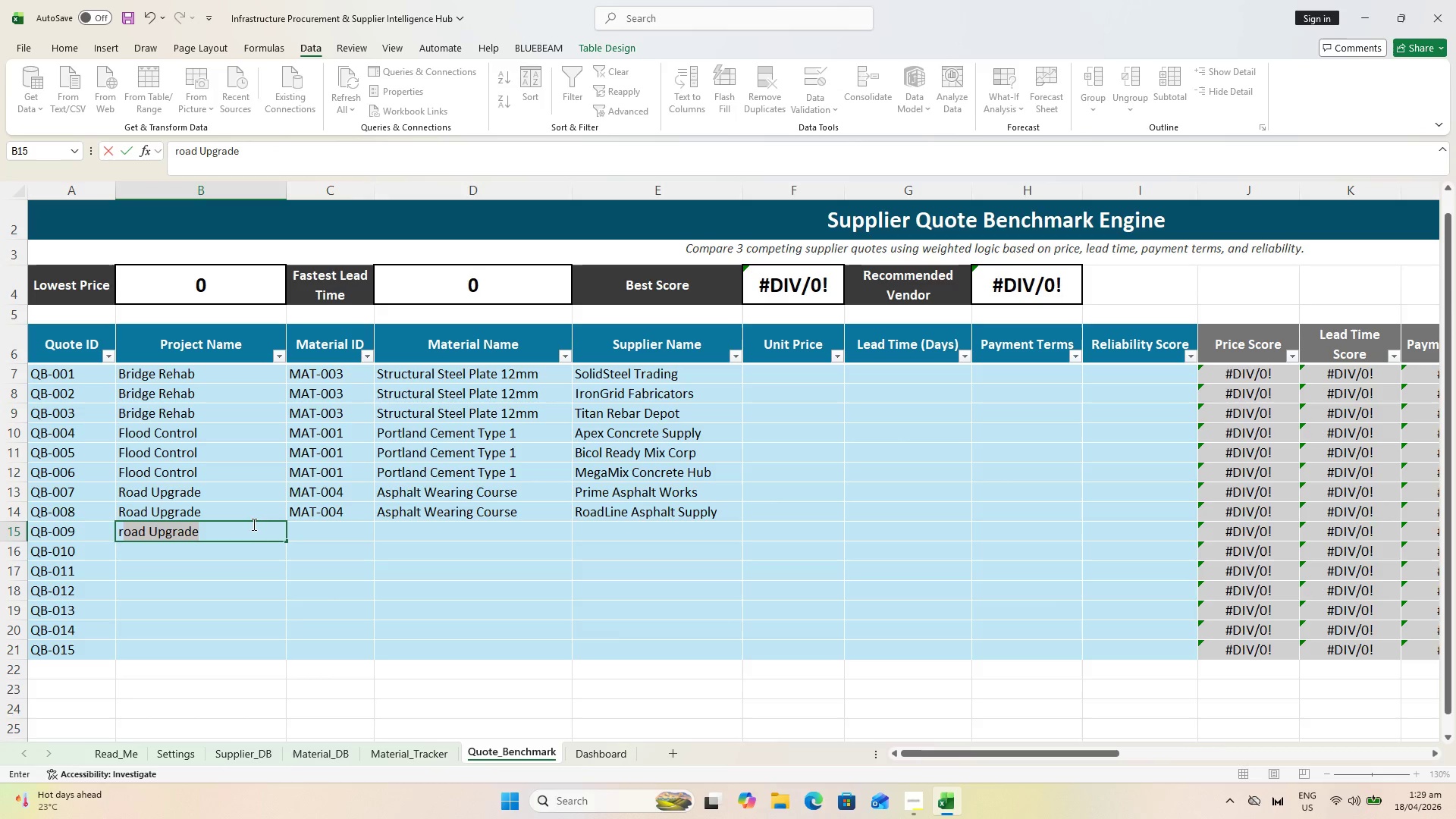 
key(ArrowRight)
 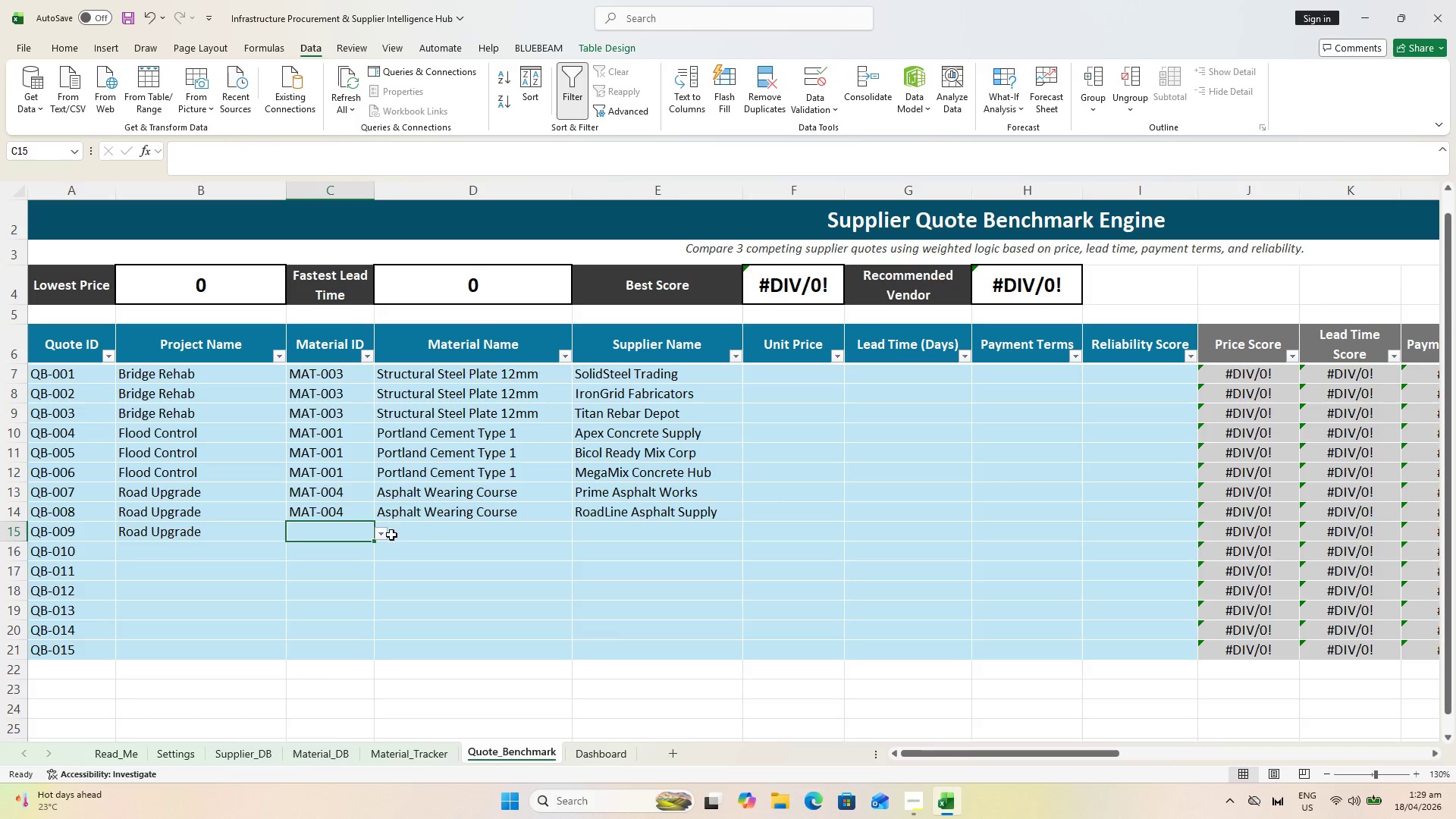 
left_click([384, 536])
 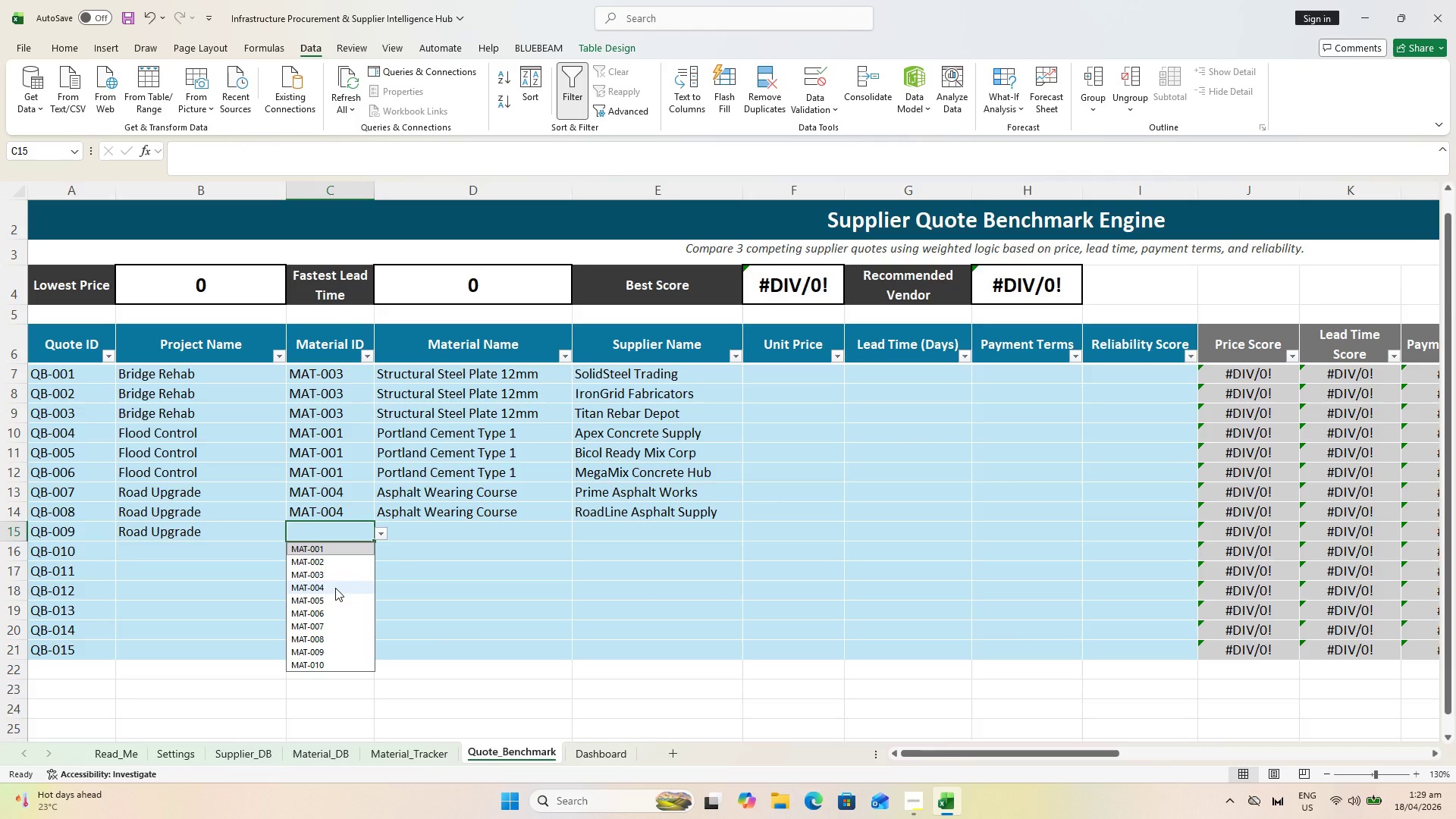 
left_click([335, 588])
 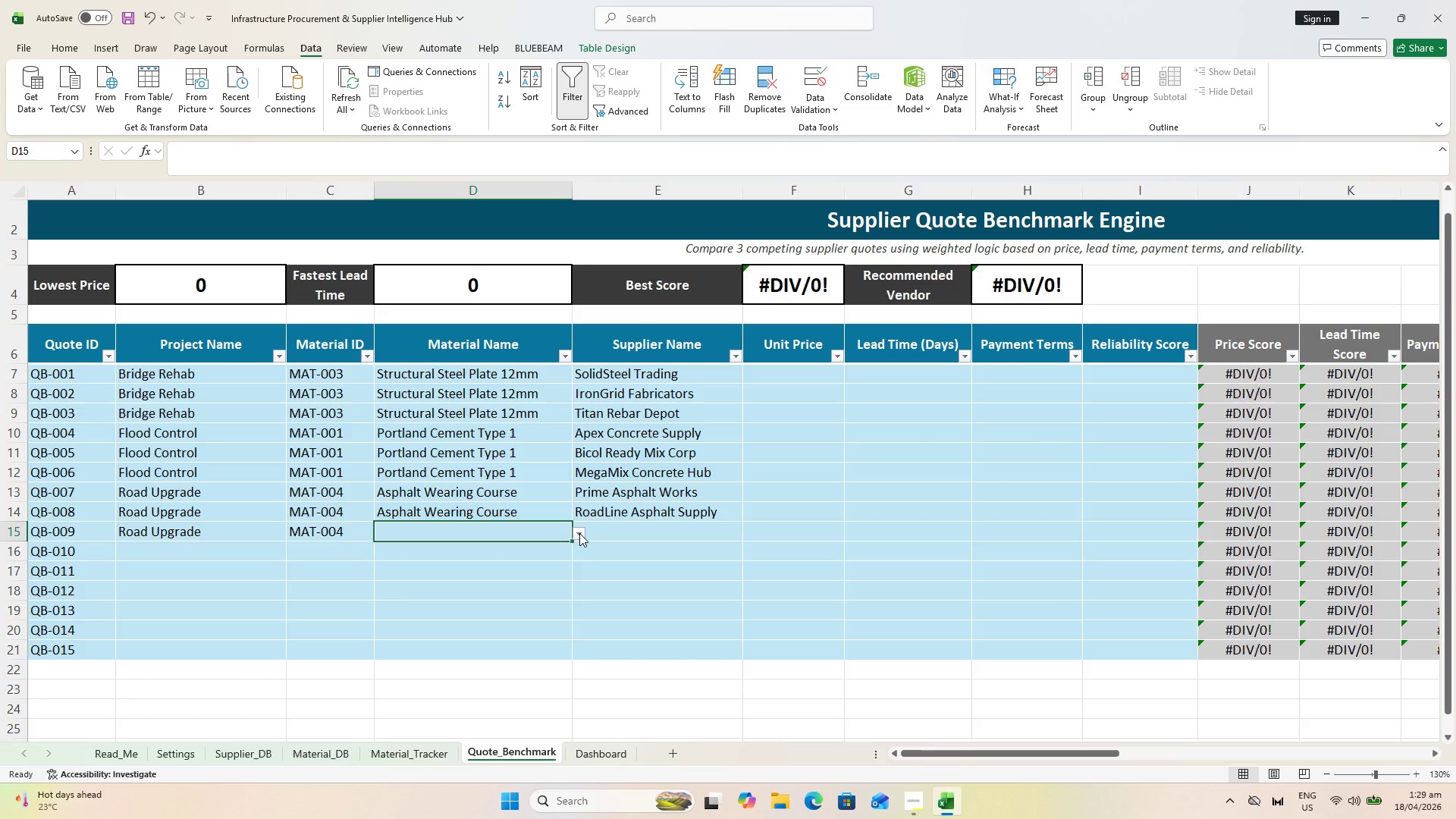 
left_click([579, 533])
 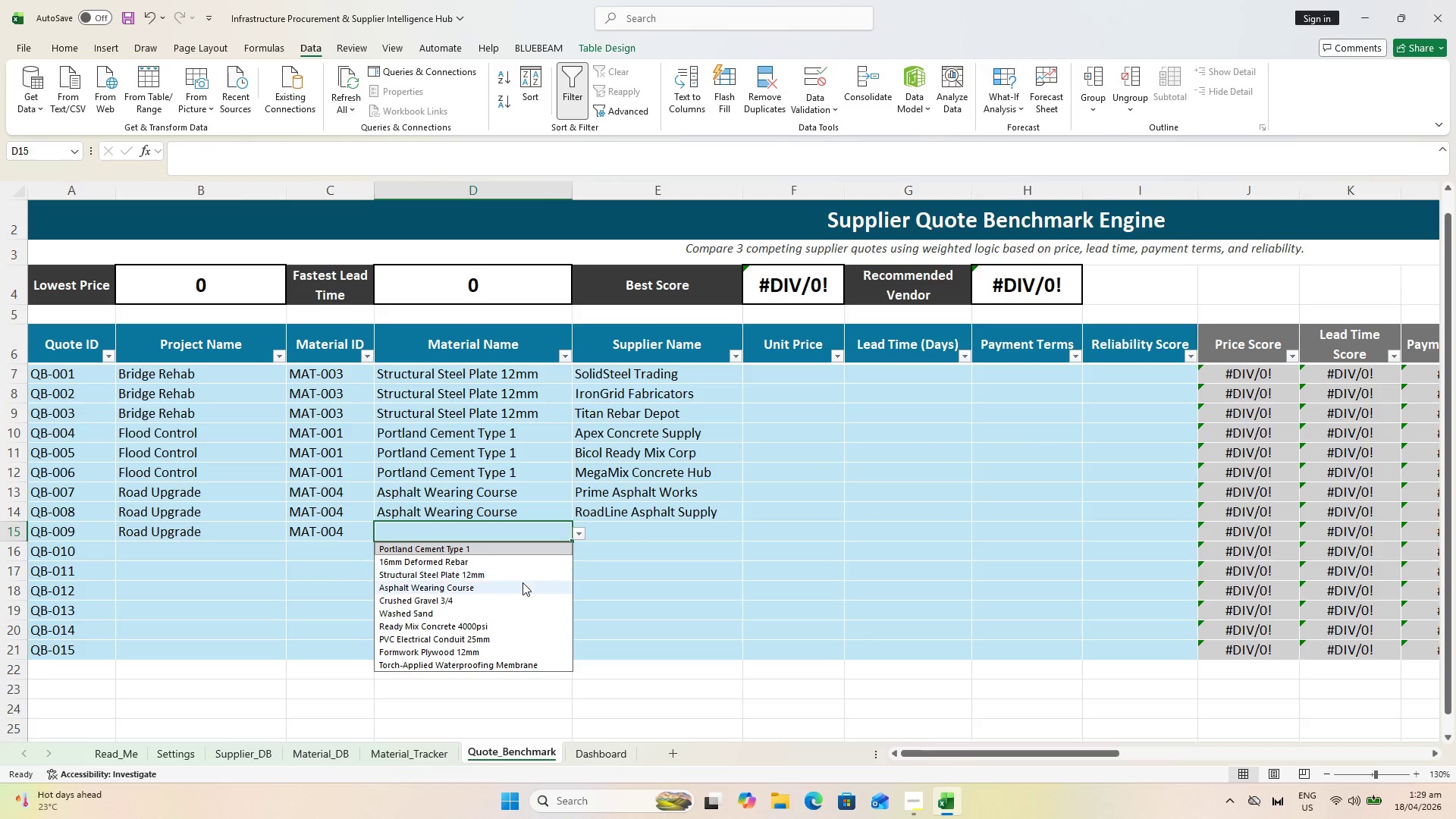 
left_click([522, 582])
 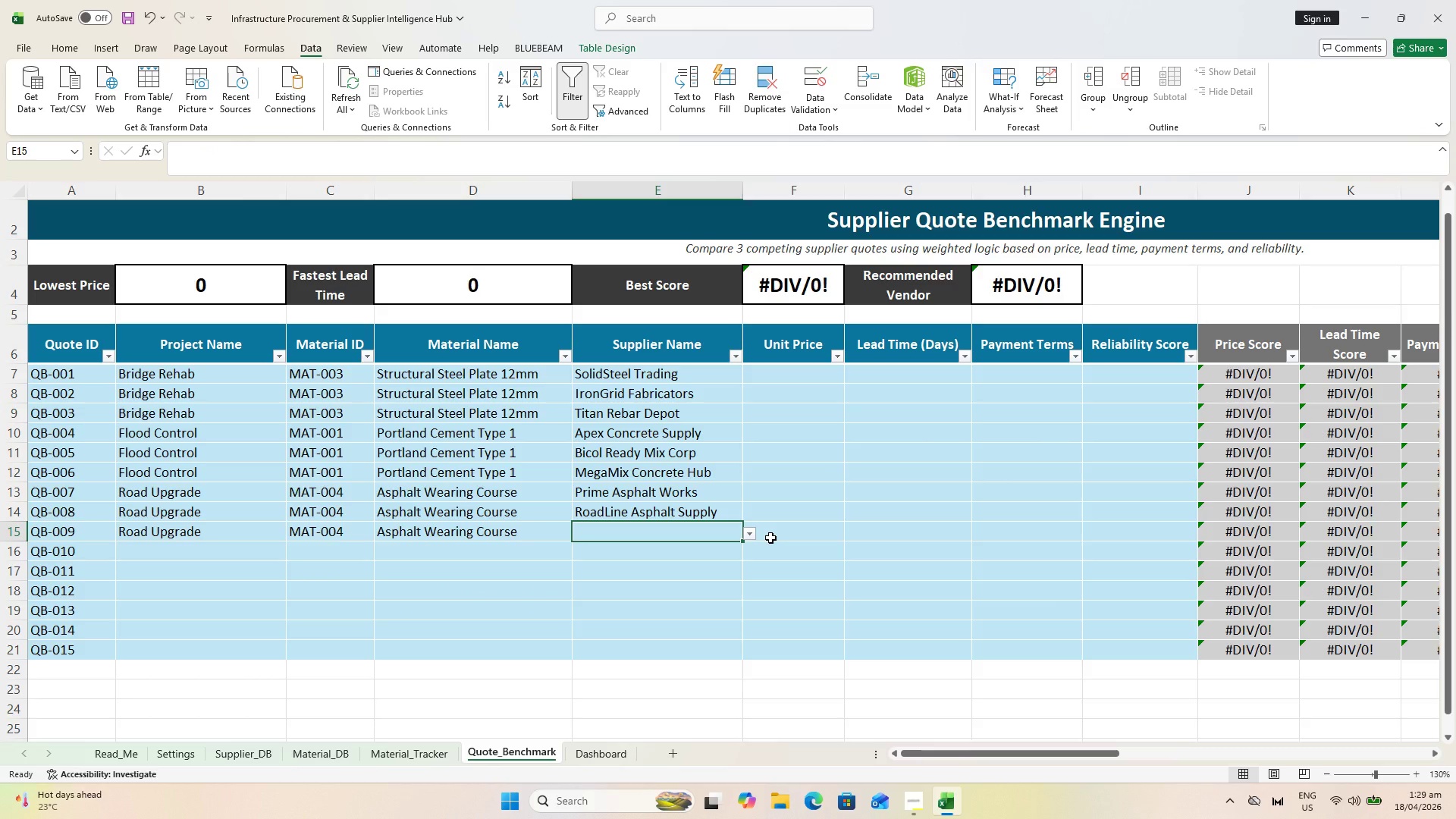 
left_click([745, 538])
 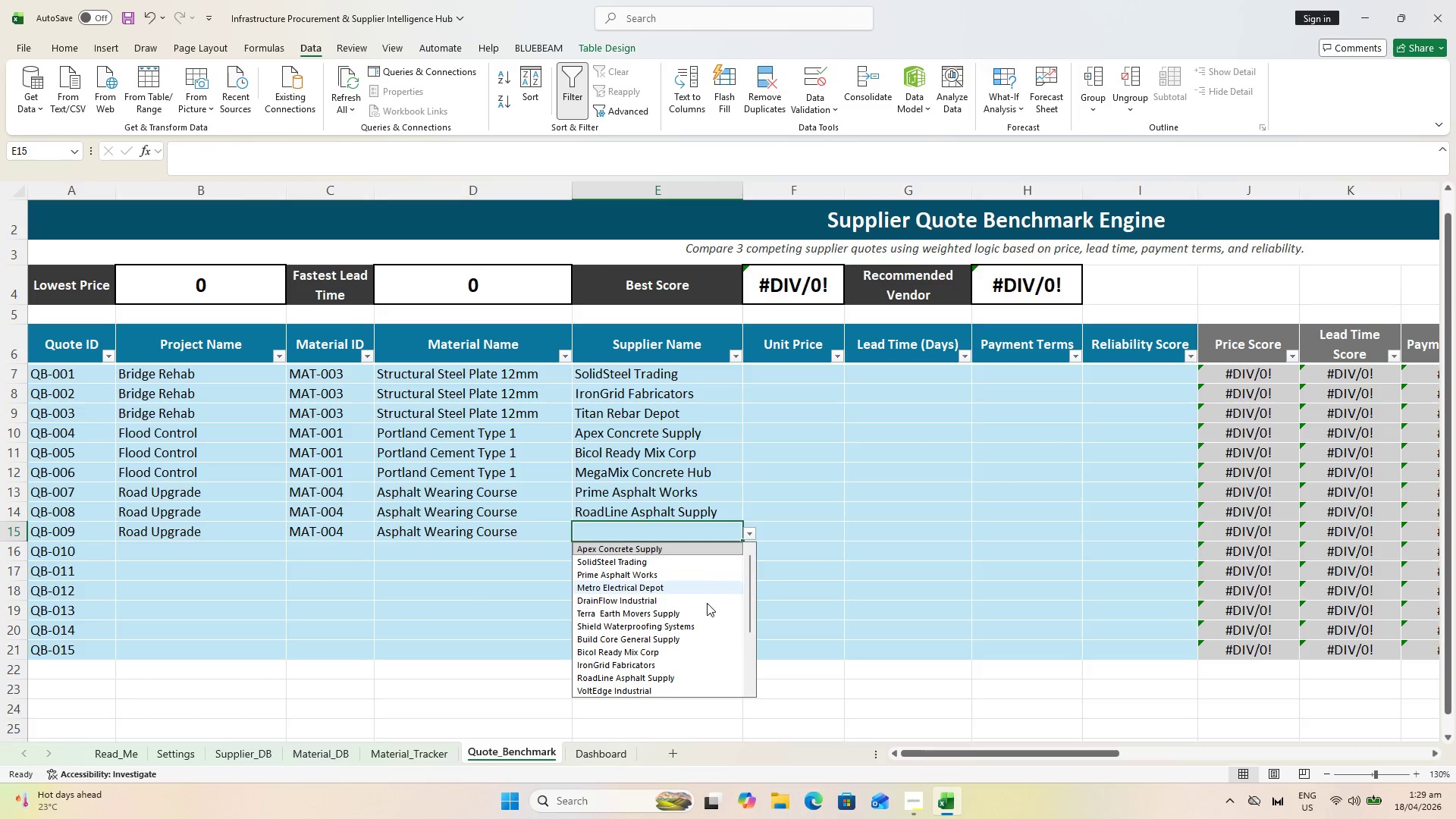 
scroll: coordinate [680, 667], scroll_direction: down, amount: 8.0
 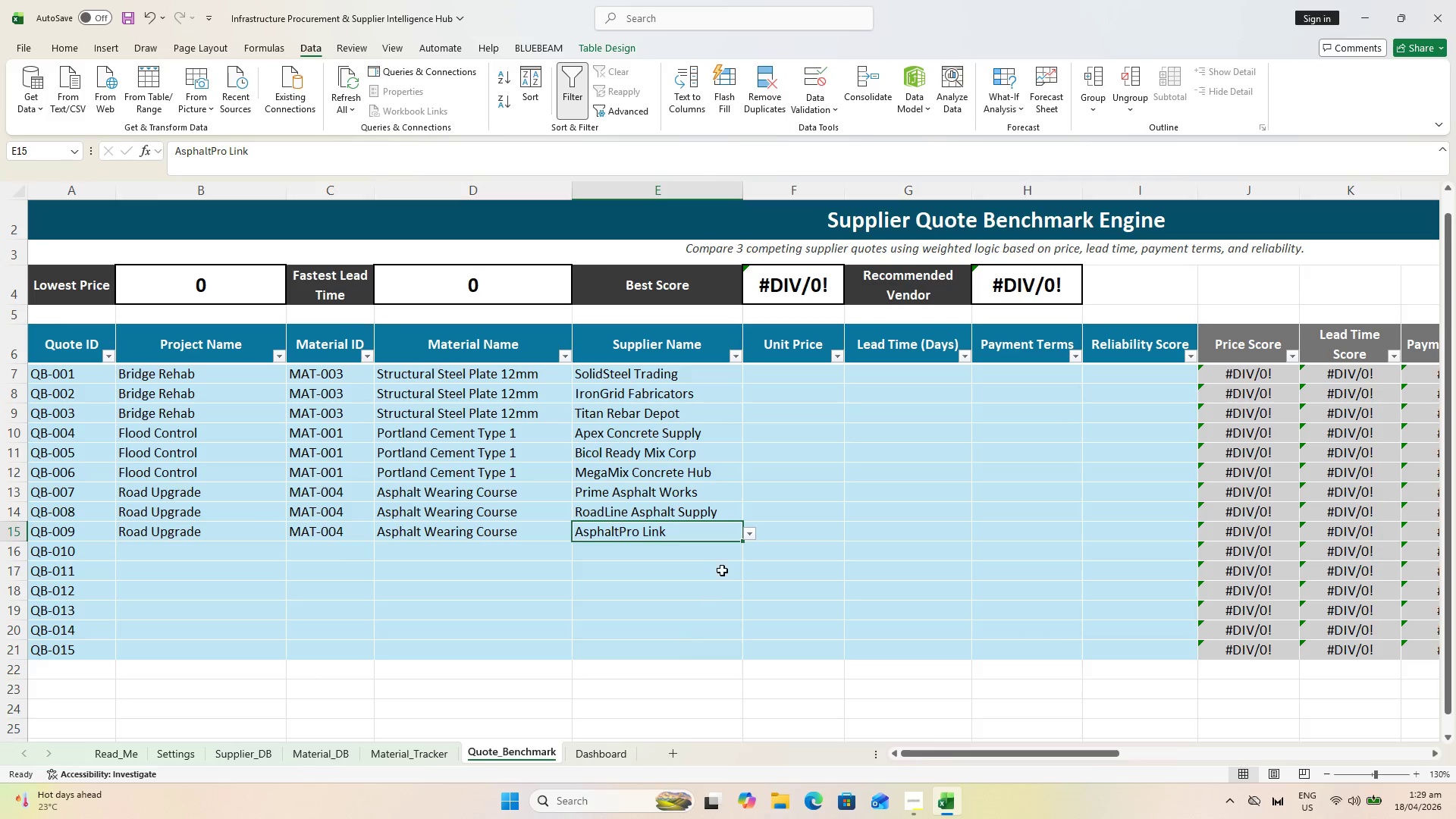 
left_click([199, 554])
 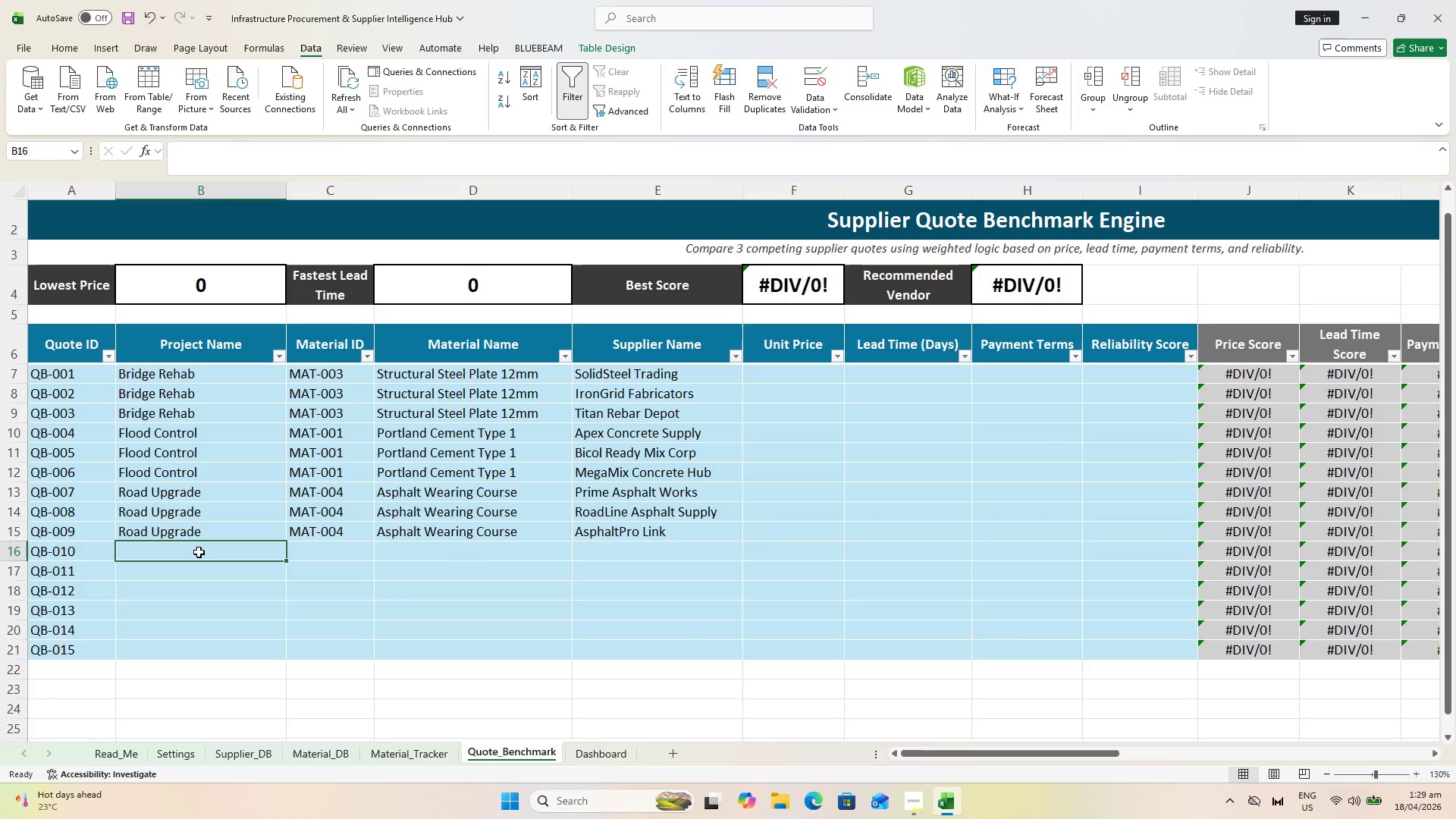 
type(Utili)
 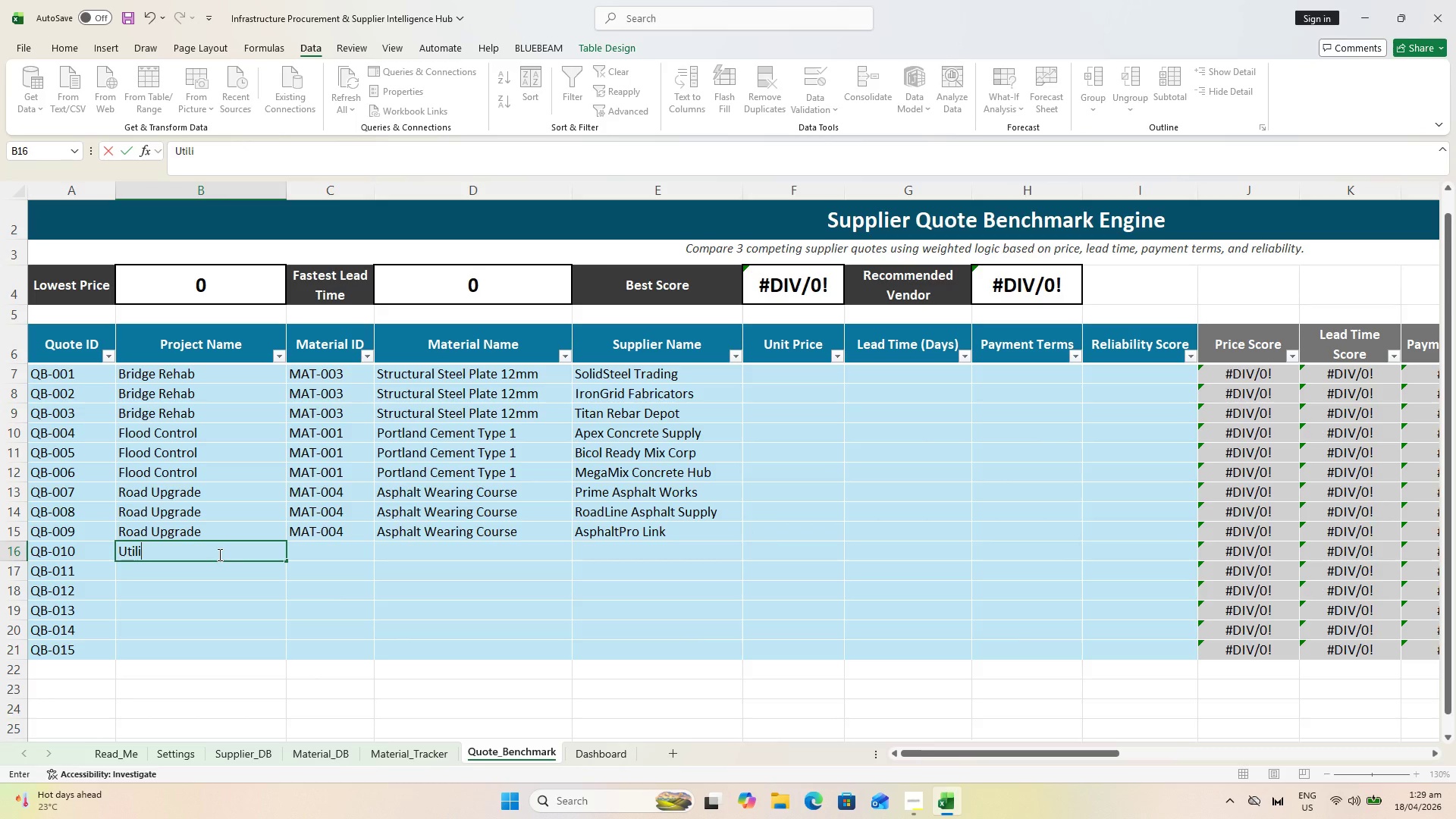 
type(ty Rec)
key(Backspace)
type(location)
 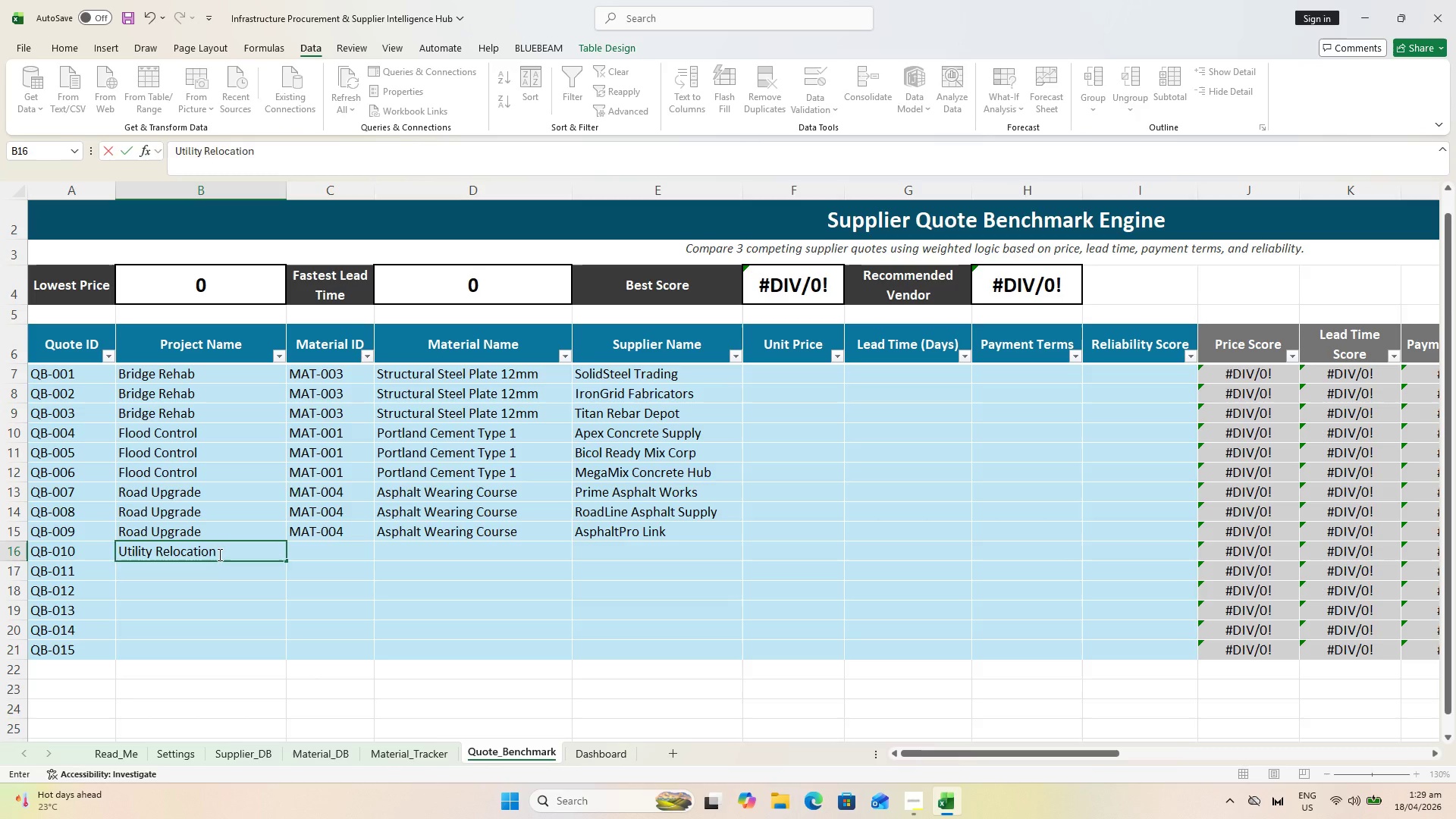 
key(Enter)
 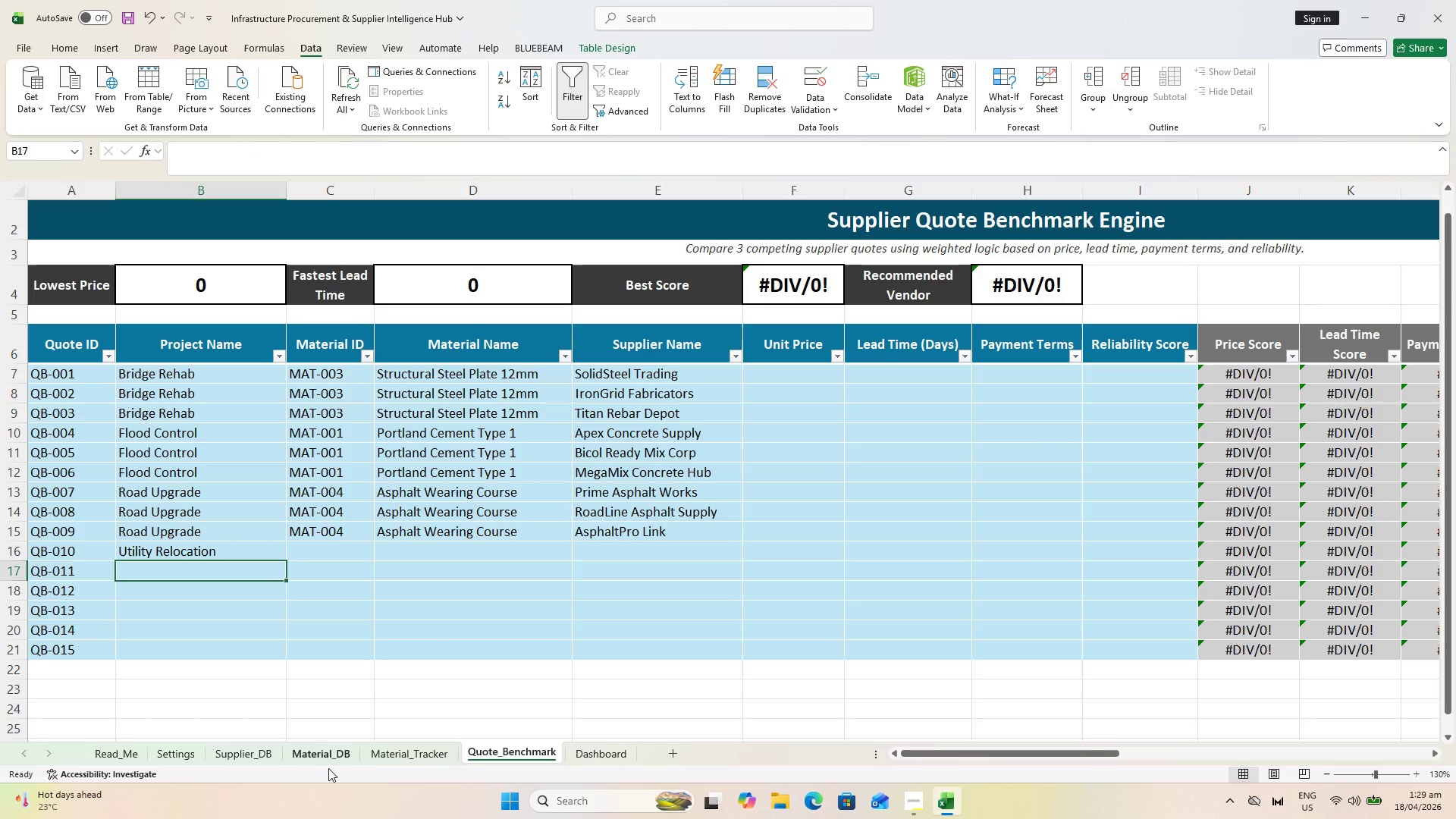 
left_click([387, 757])
 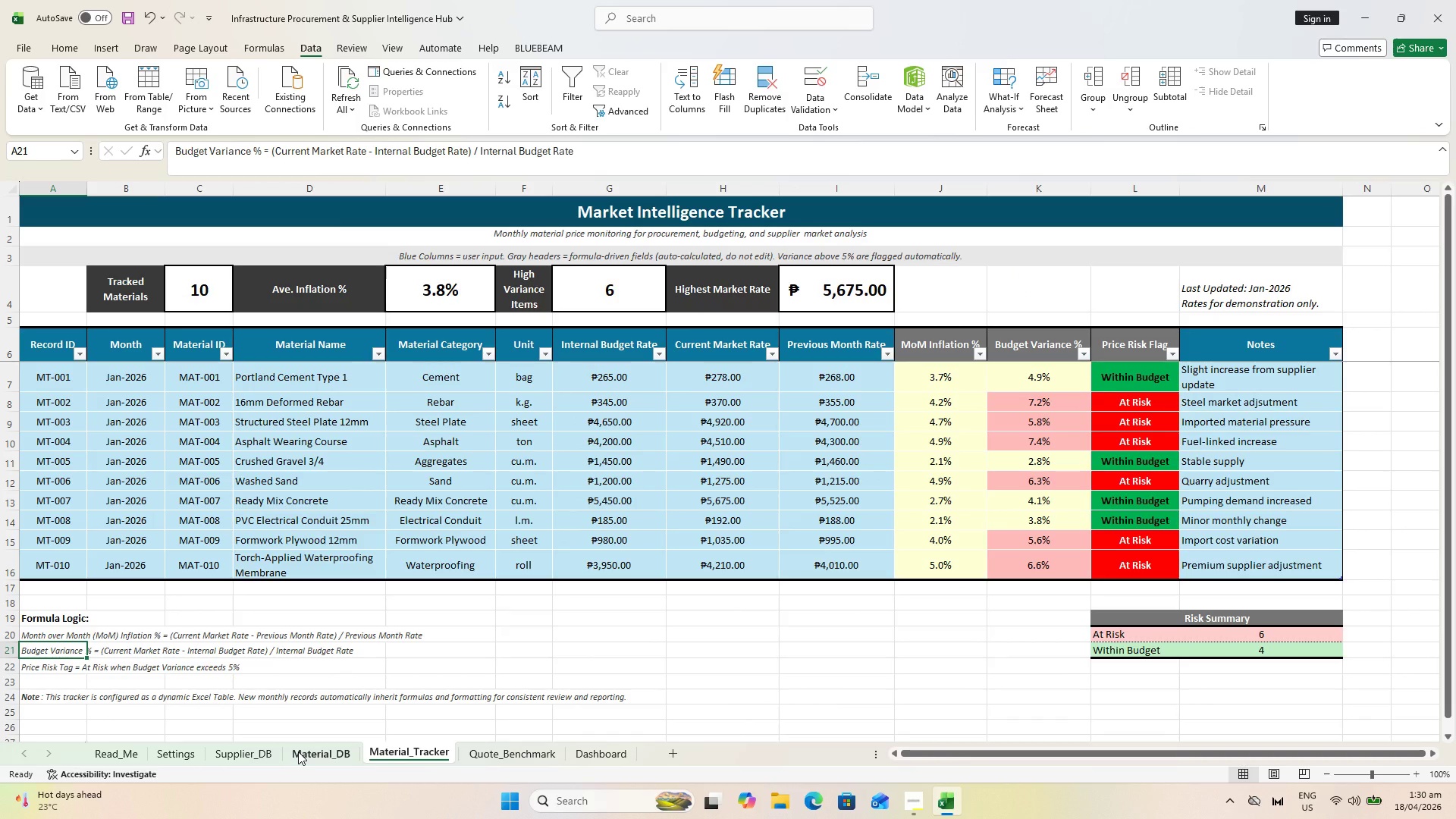 
wait(6.38)
 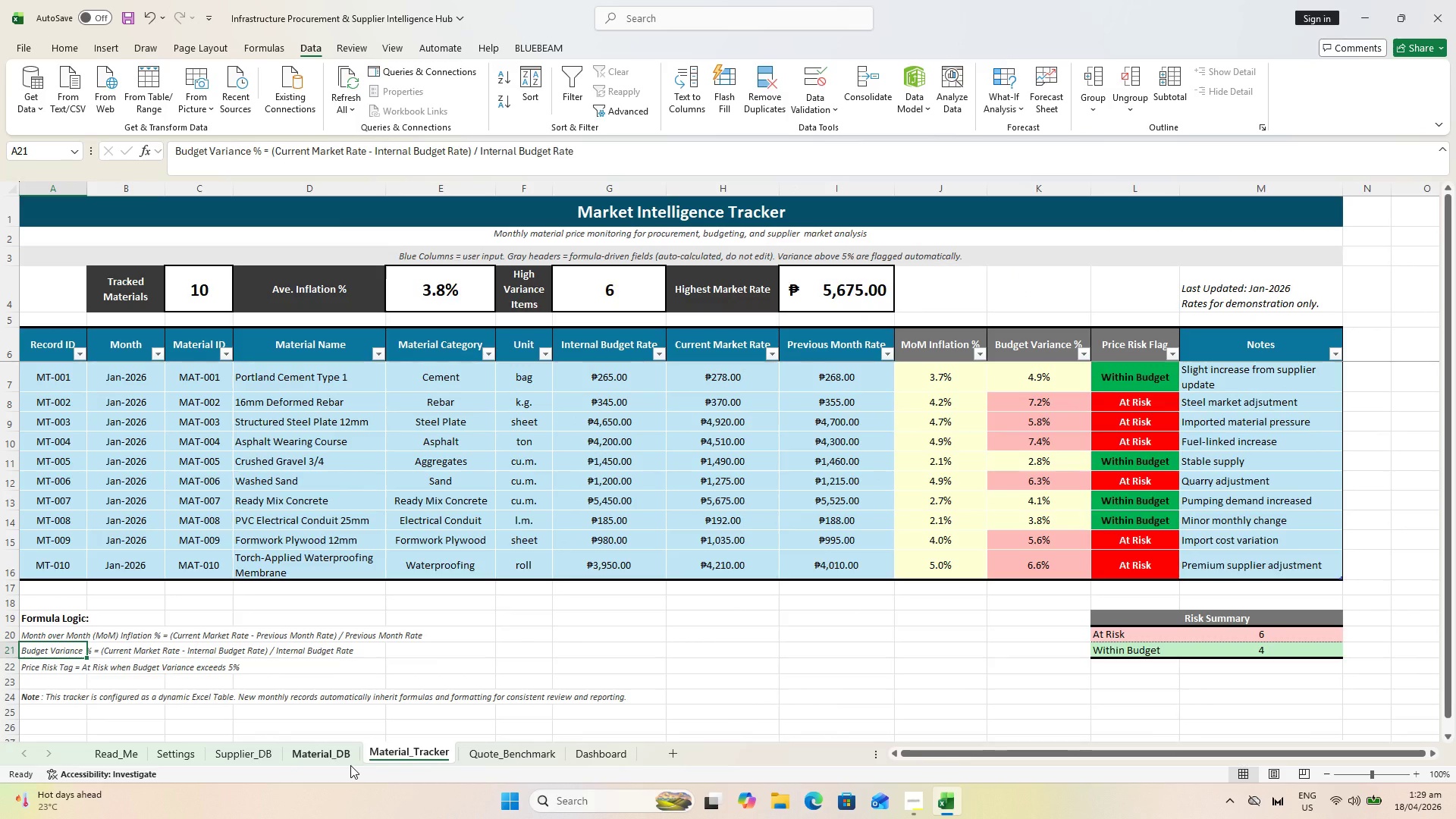 
left_click([146, 758])
 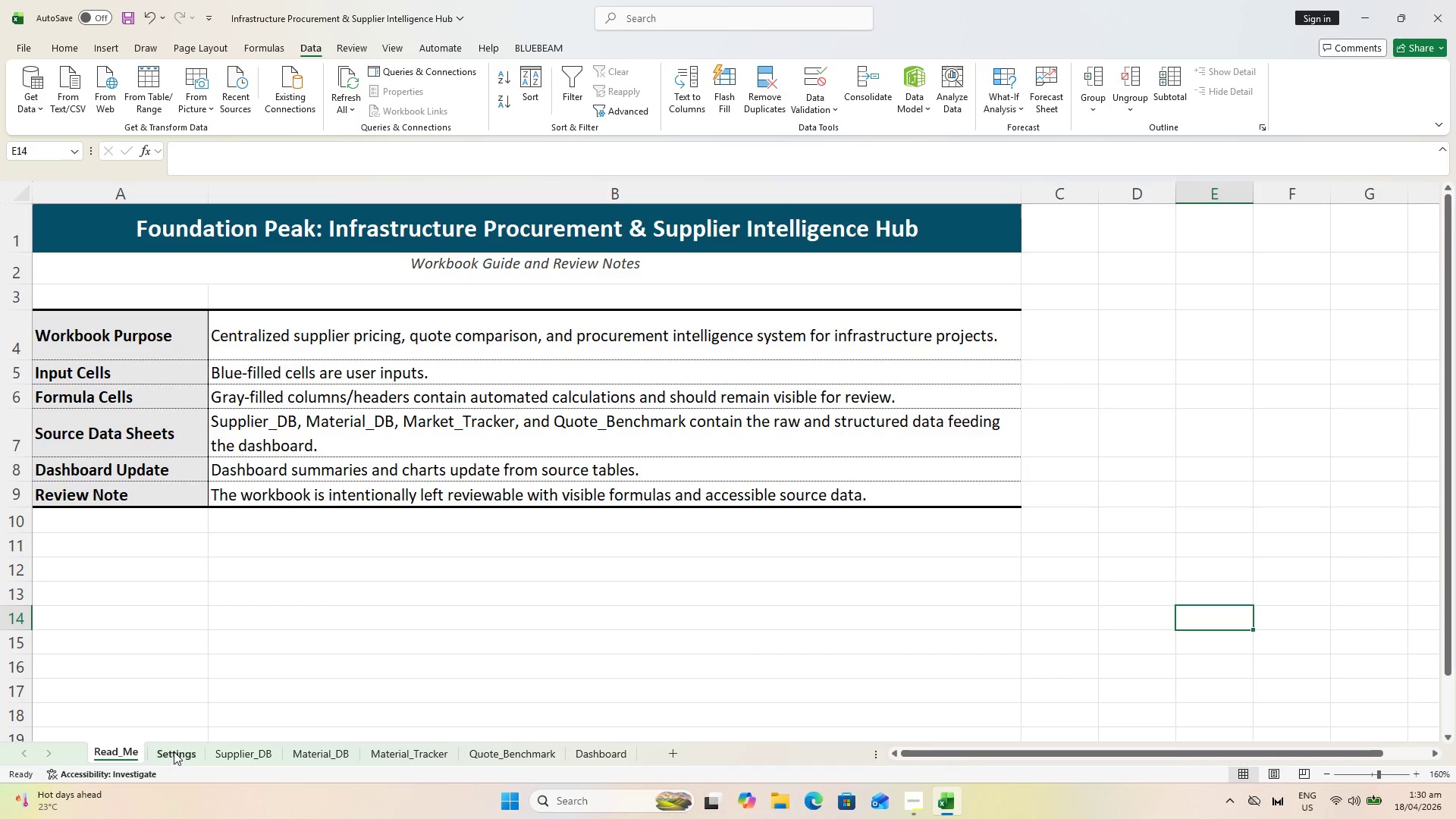 
left_click([174, 752])
 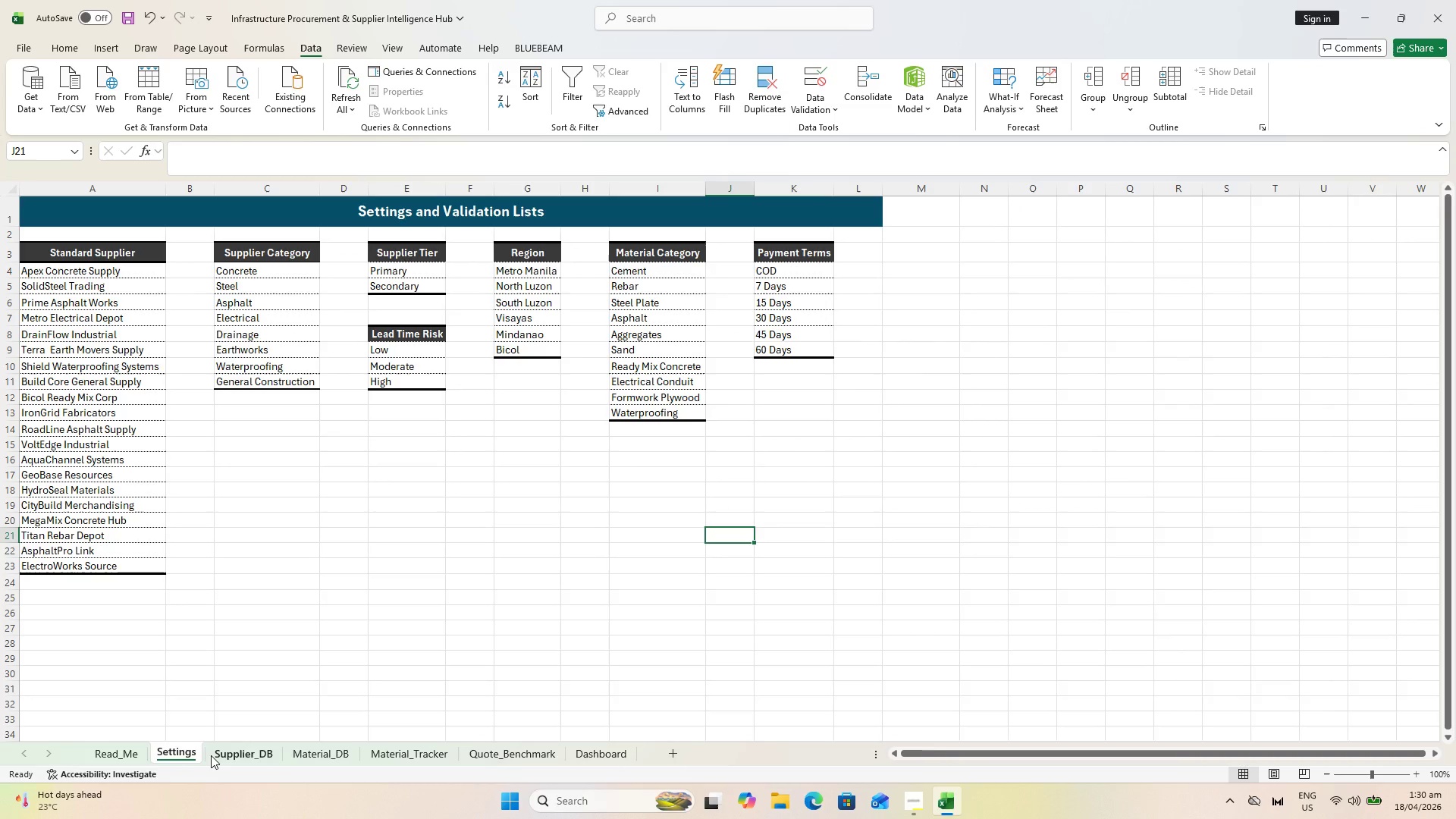 
left_click([231, 756])
 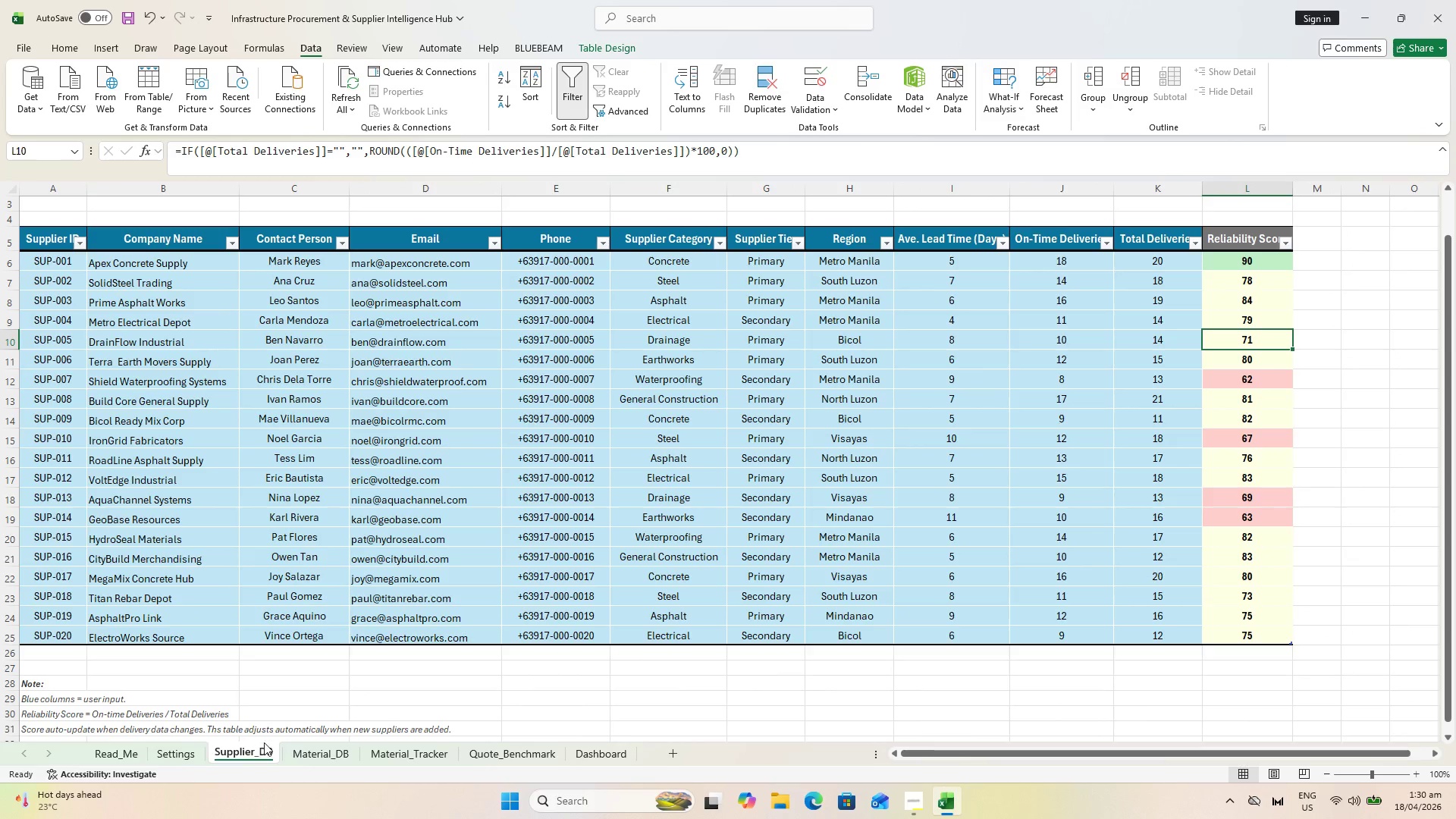 
scroll: coordinate [415, 678], scroll_direction: up, amount: 1.0
 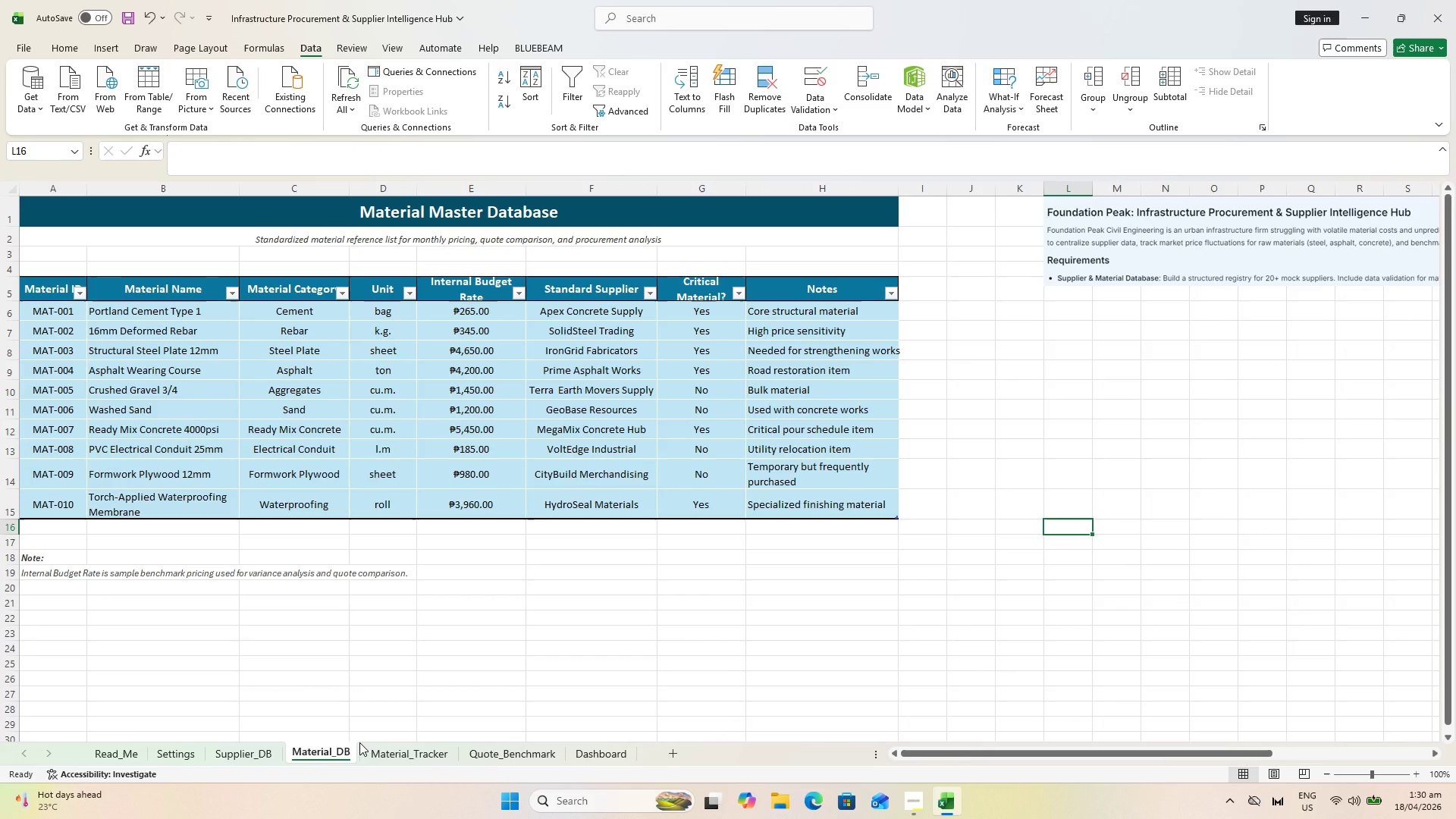 
left_click([359, 742])
 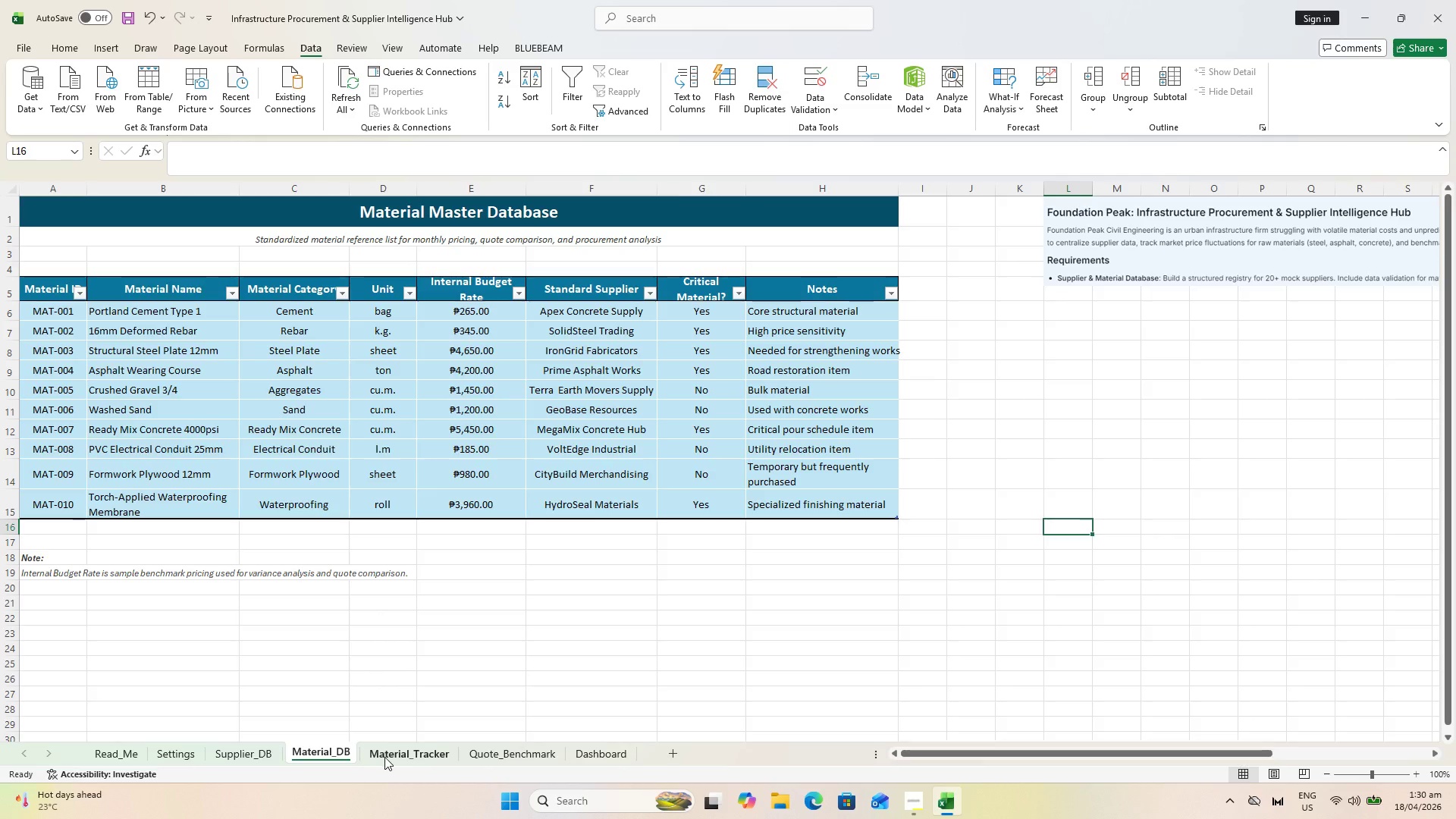 
left_click([384, 757])
 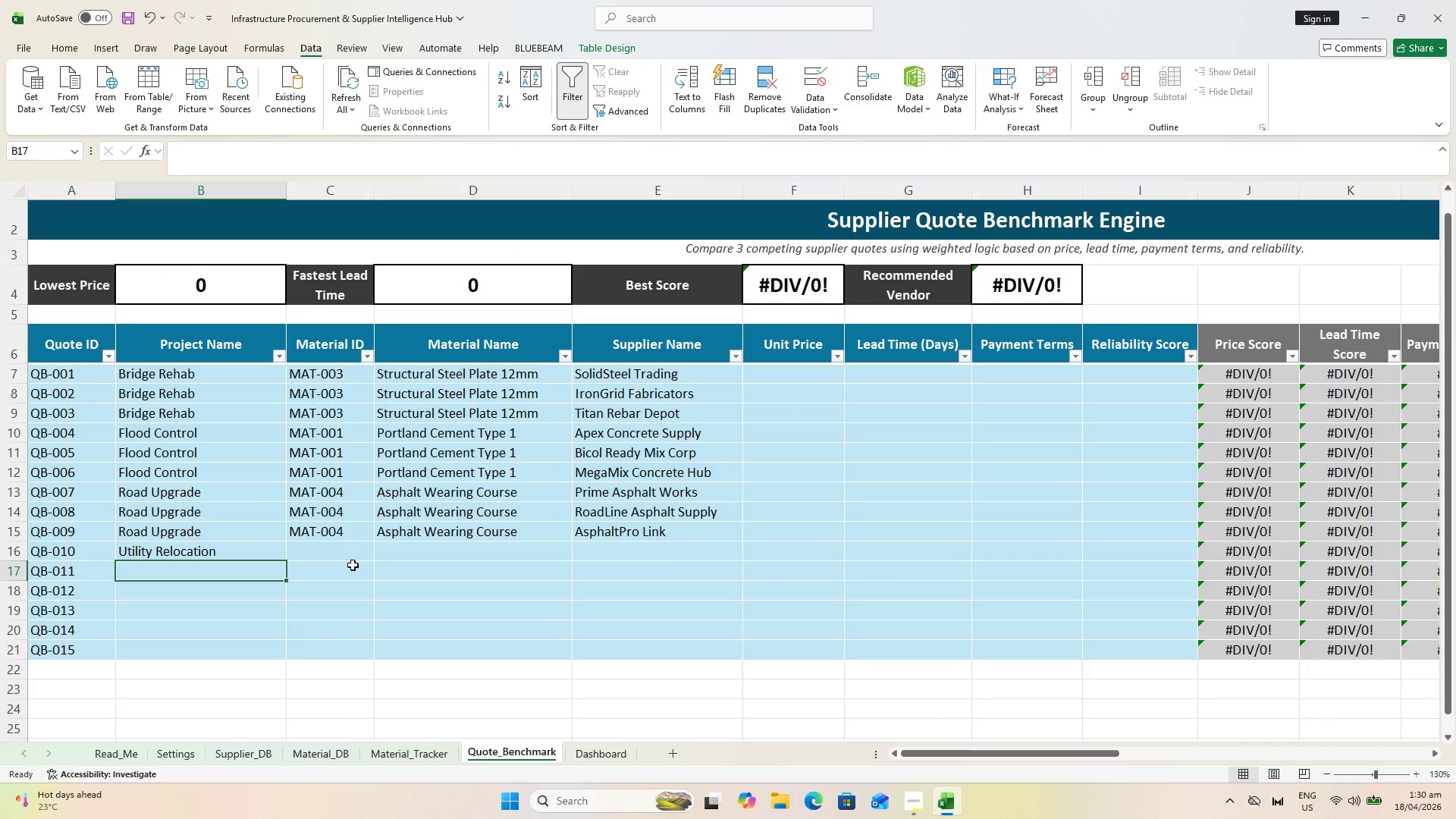 
left_click([340, 552])
 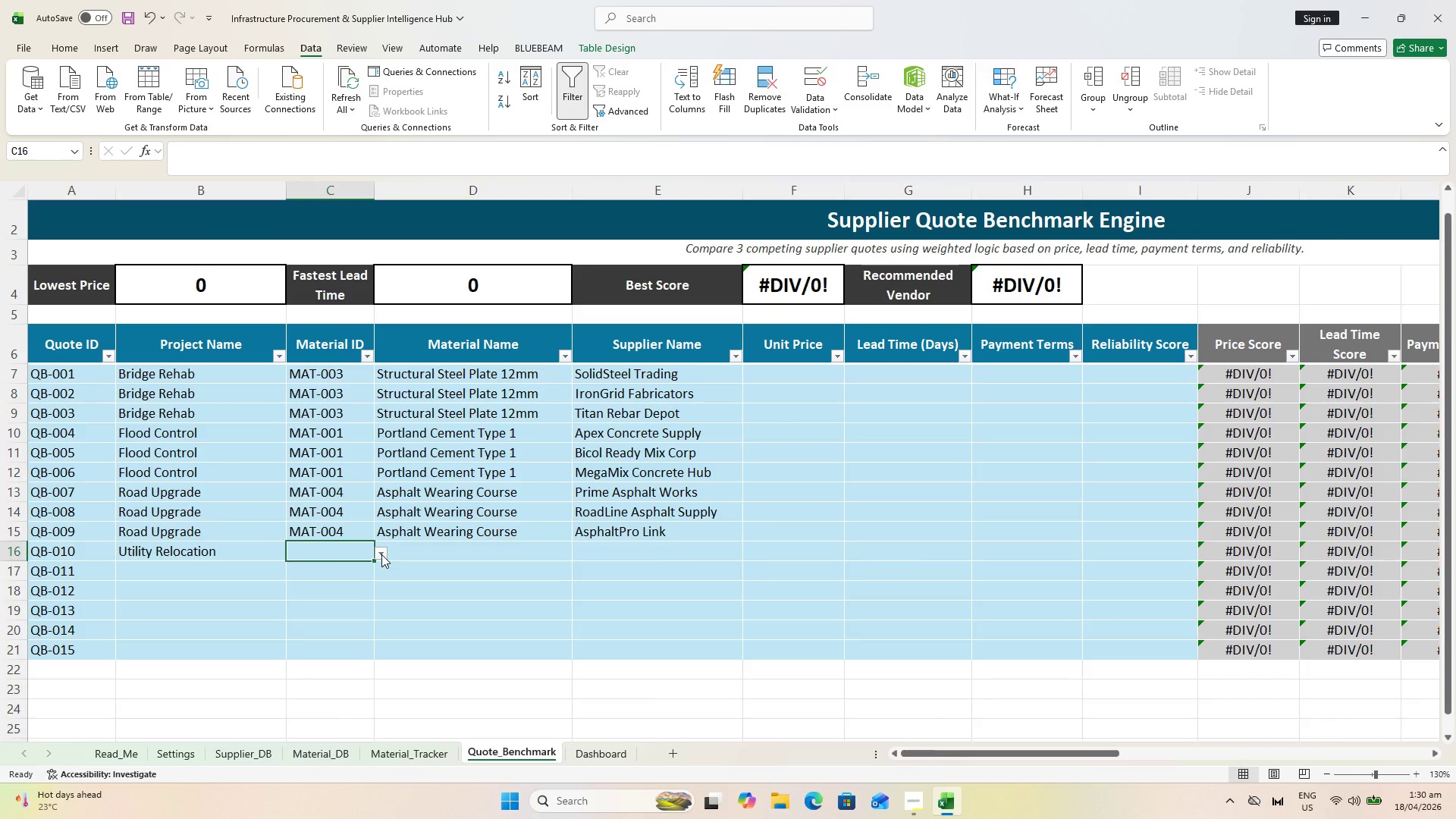 
left_click([381, 554])
 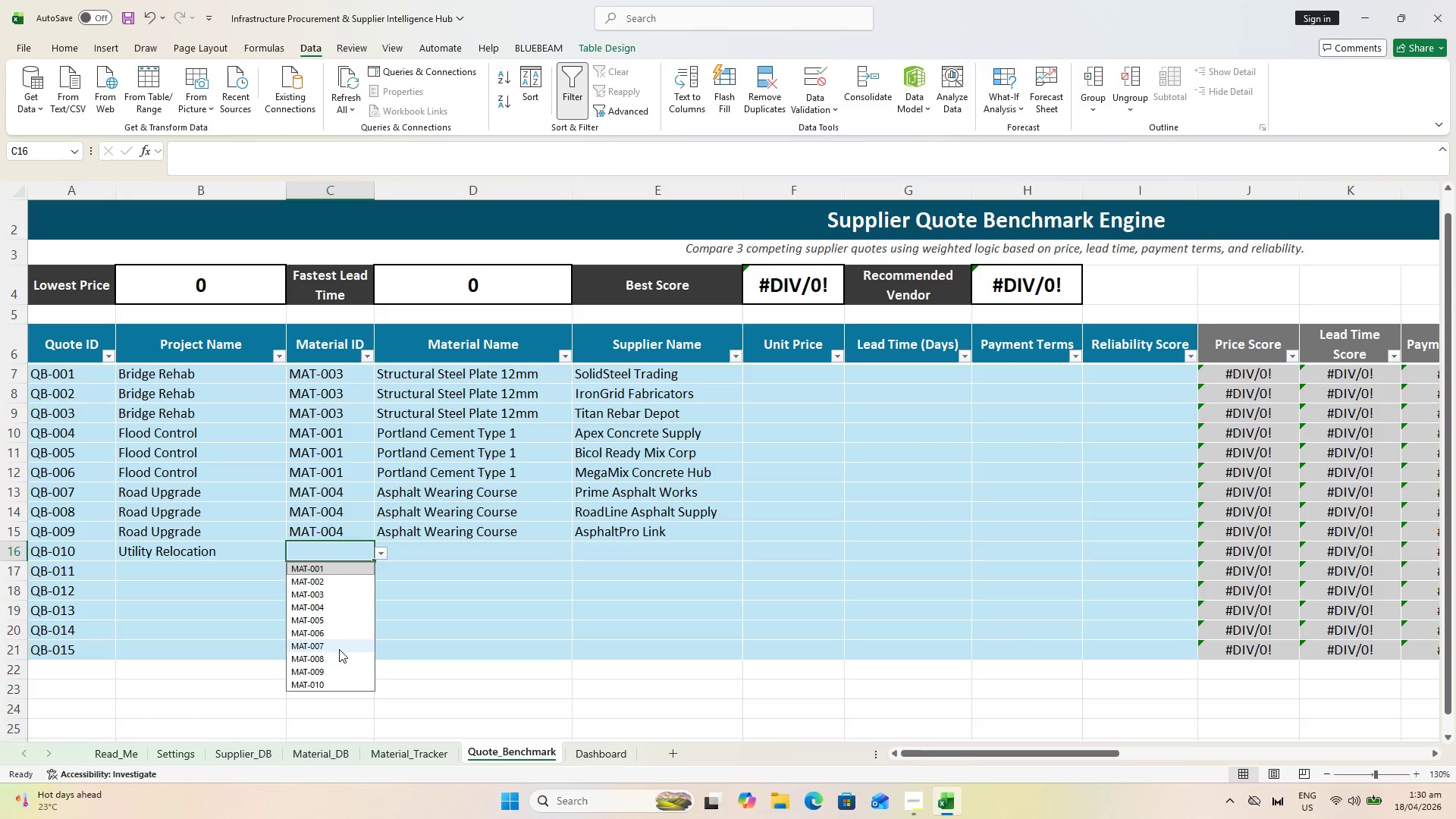 
left_click([340, 664])
 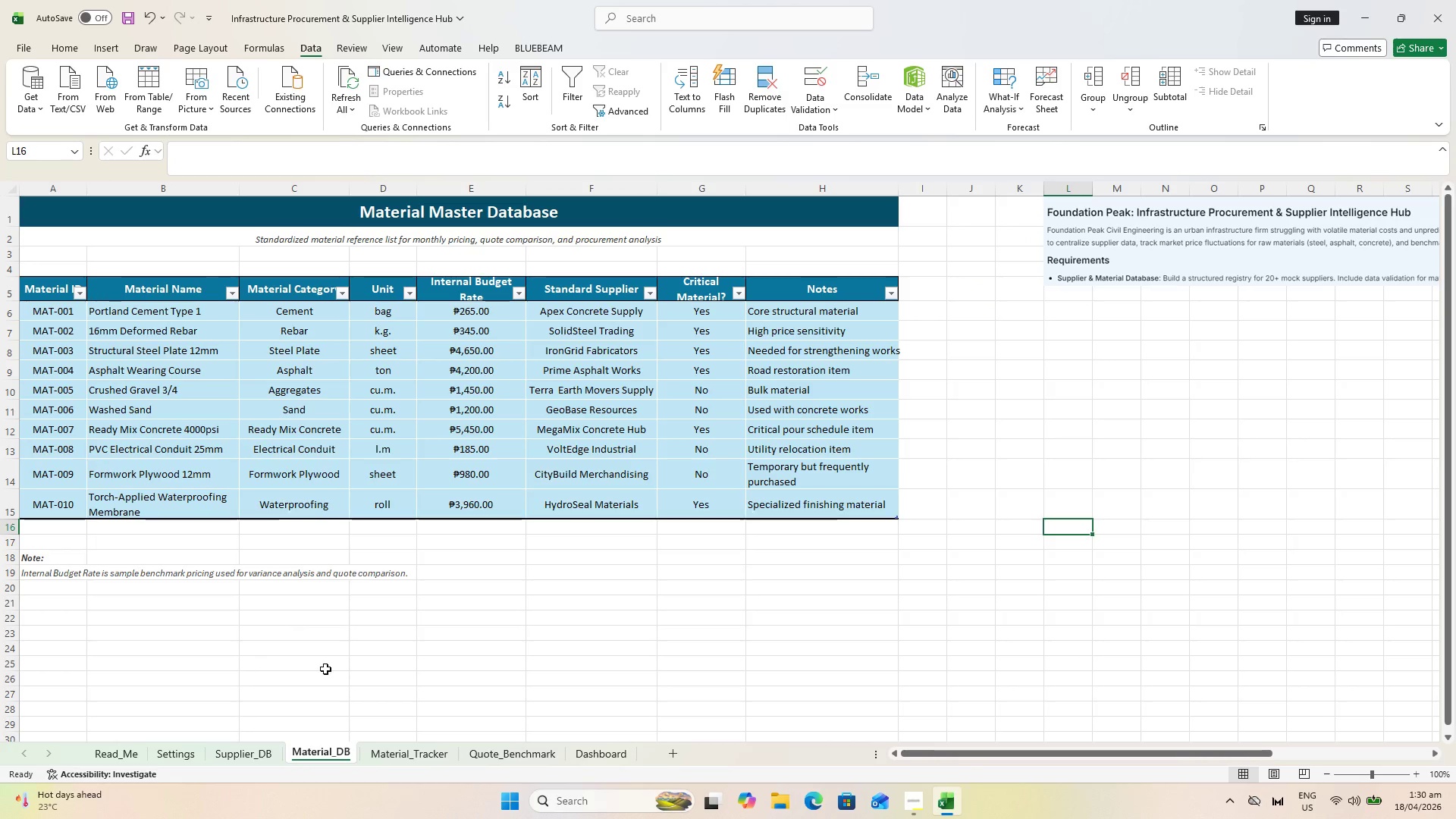 
wait(6.59)
 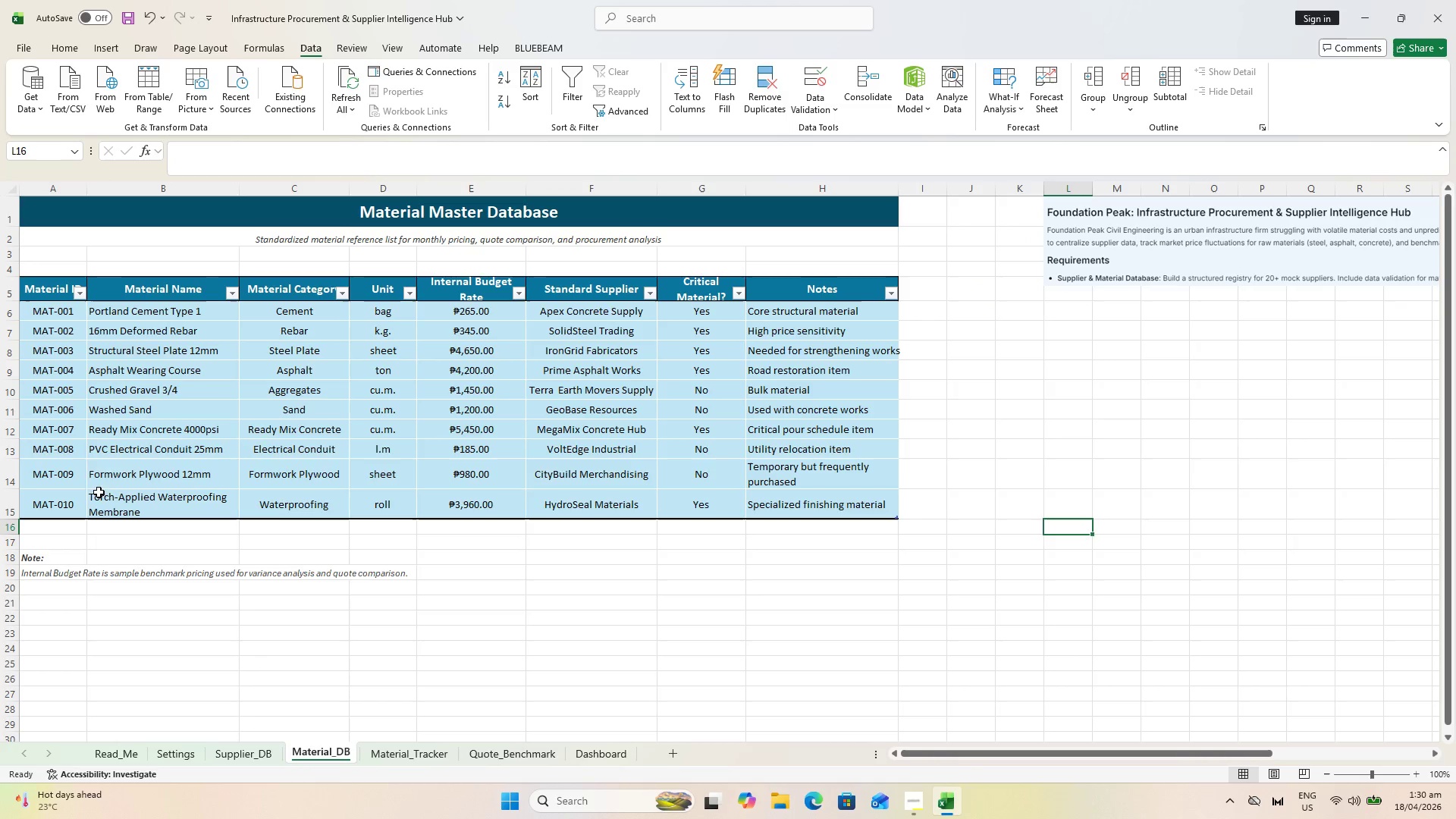 
left_click([400, 752])
 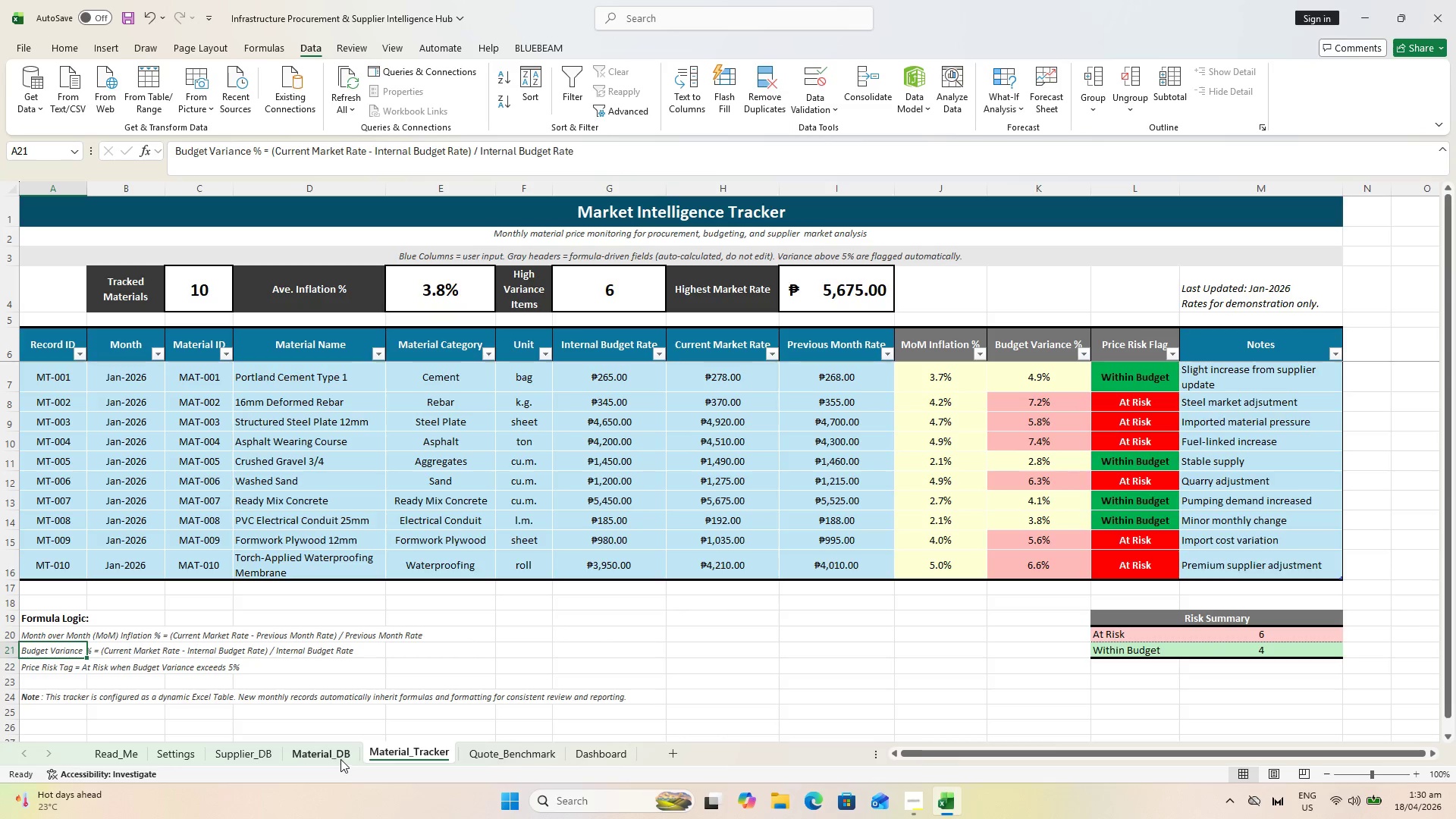 
wait(11.52)
 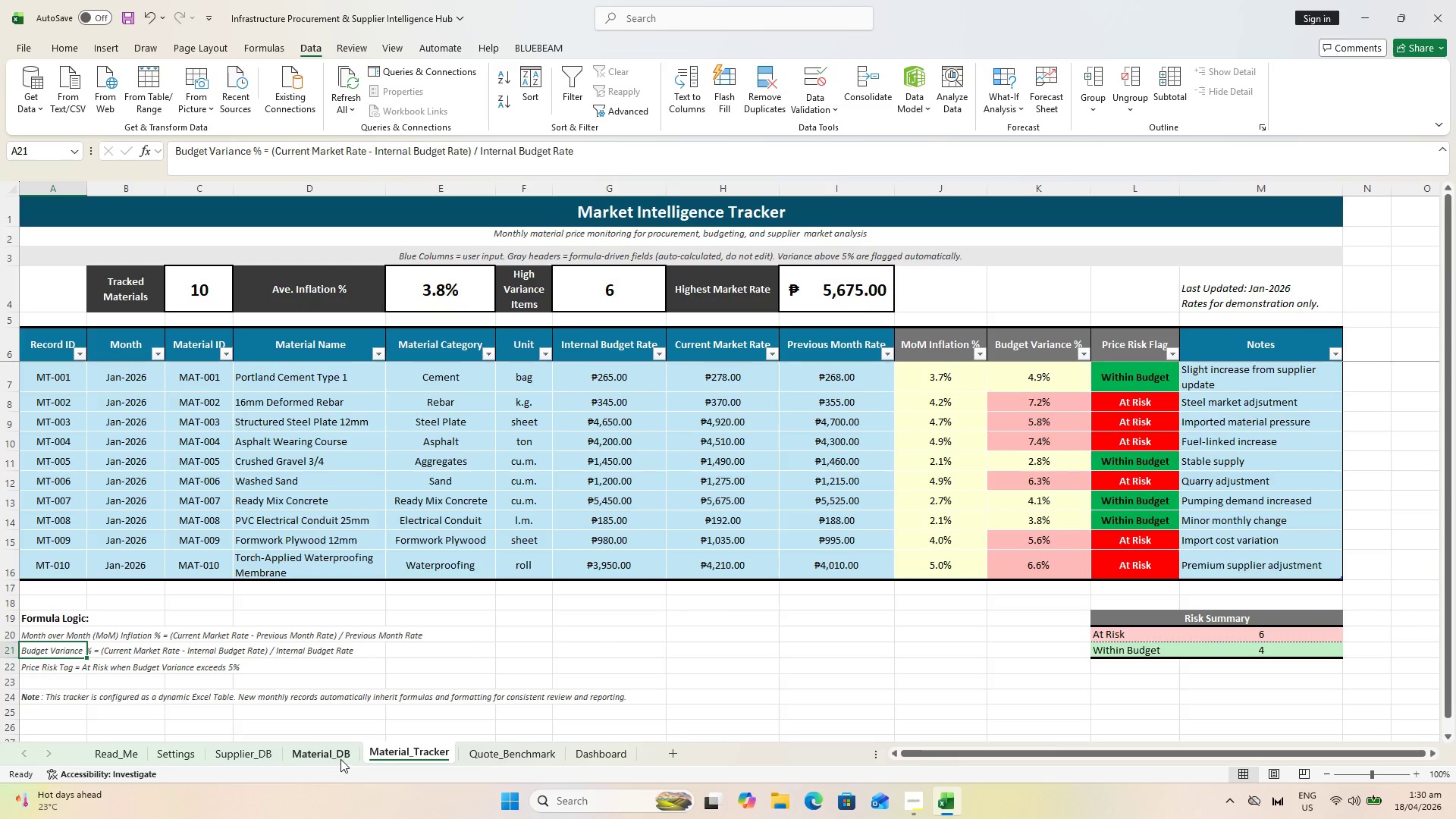 
left_click([424, 761])
 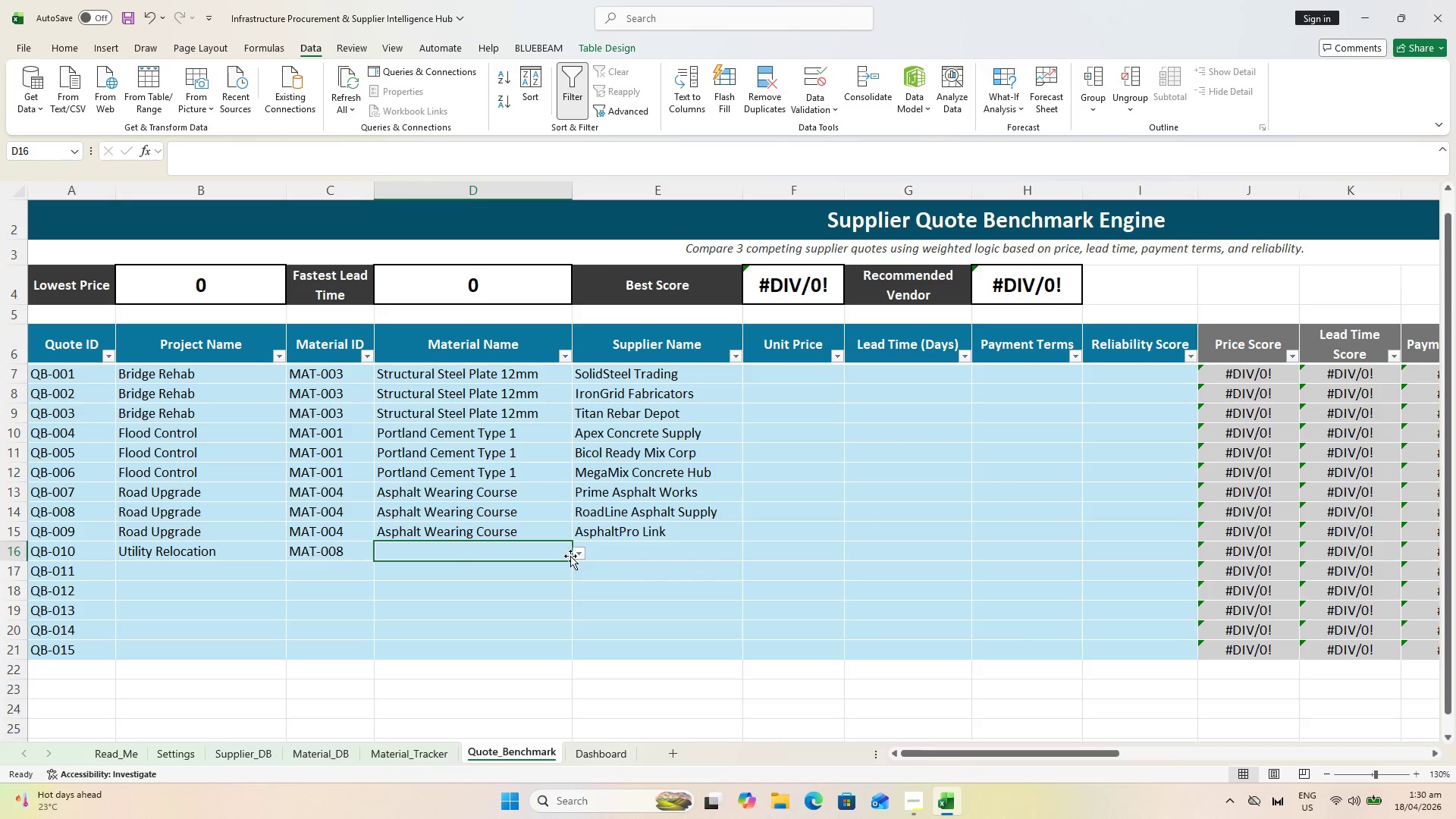 
wait(13.28)
 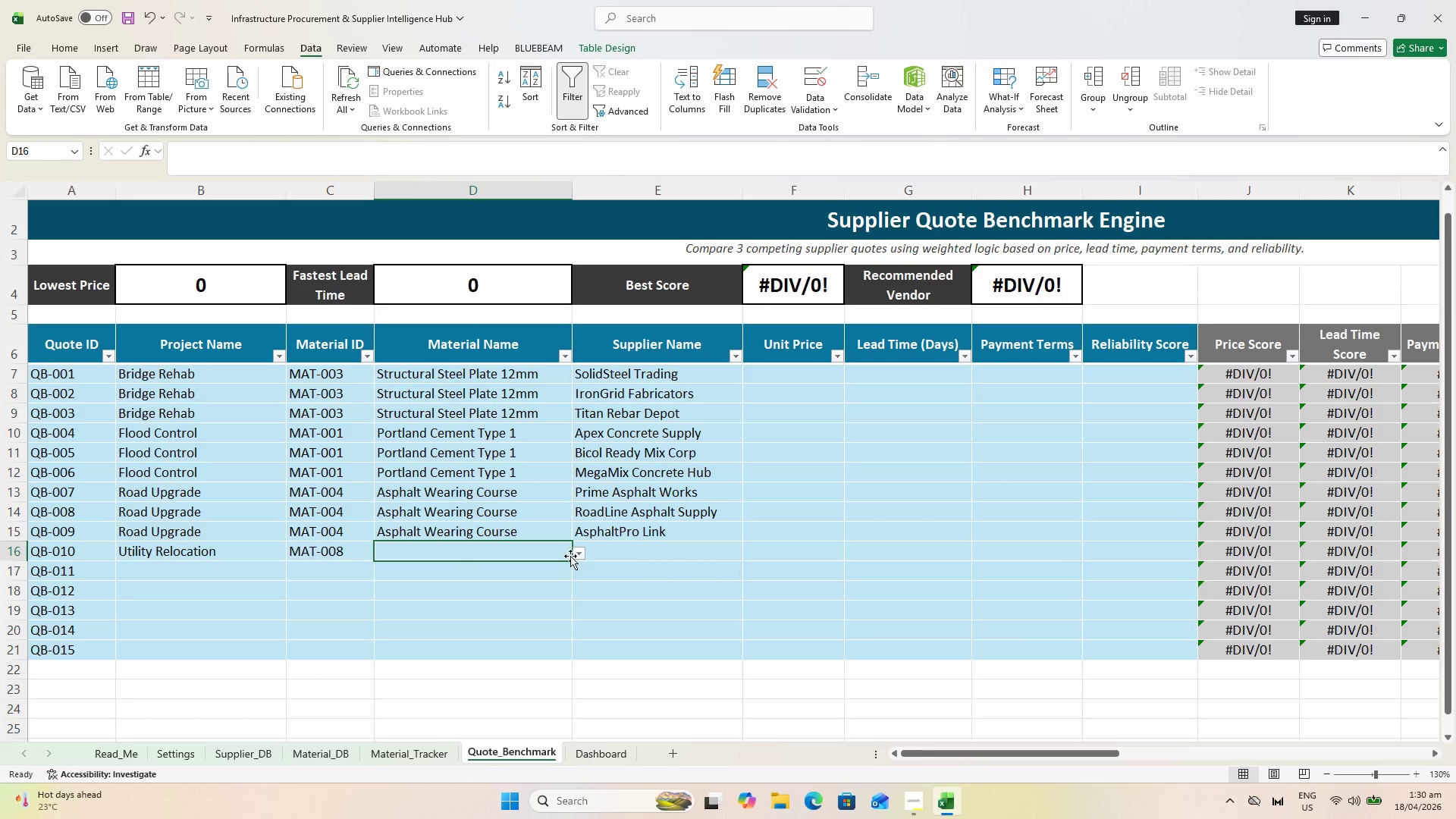 
left_click([467, 655])
 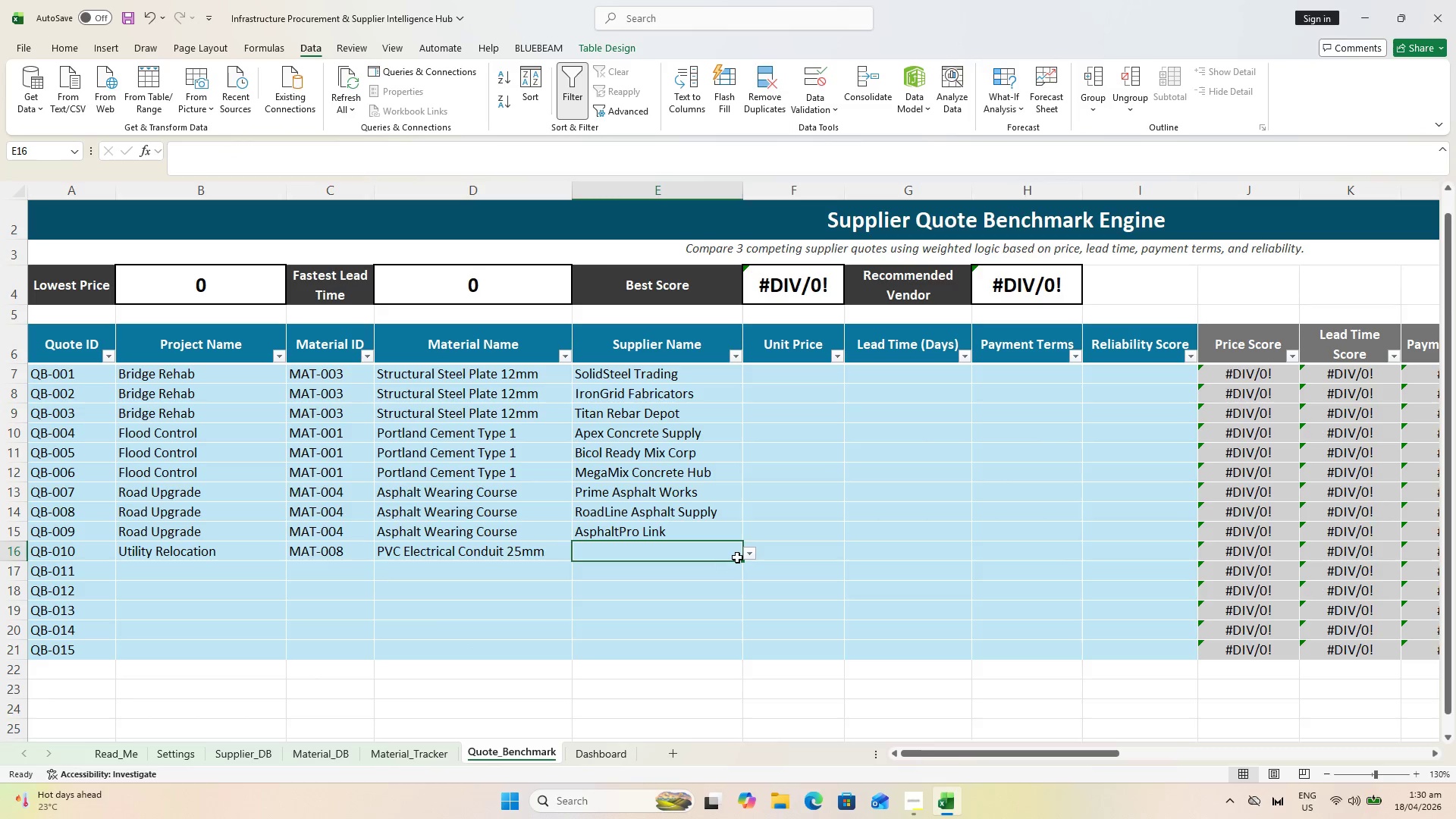 
mouse_move([738, 564])
 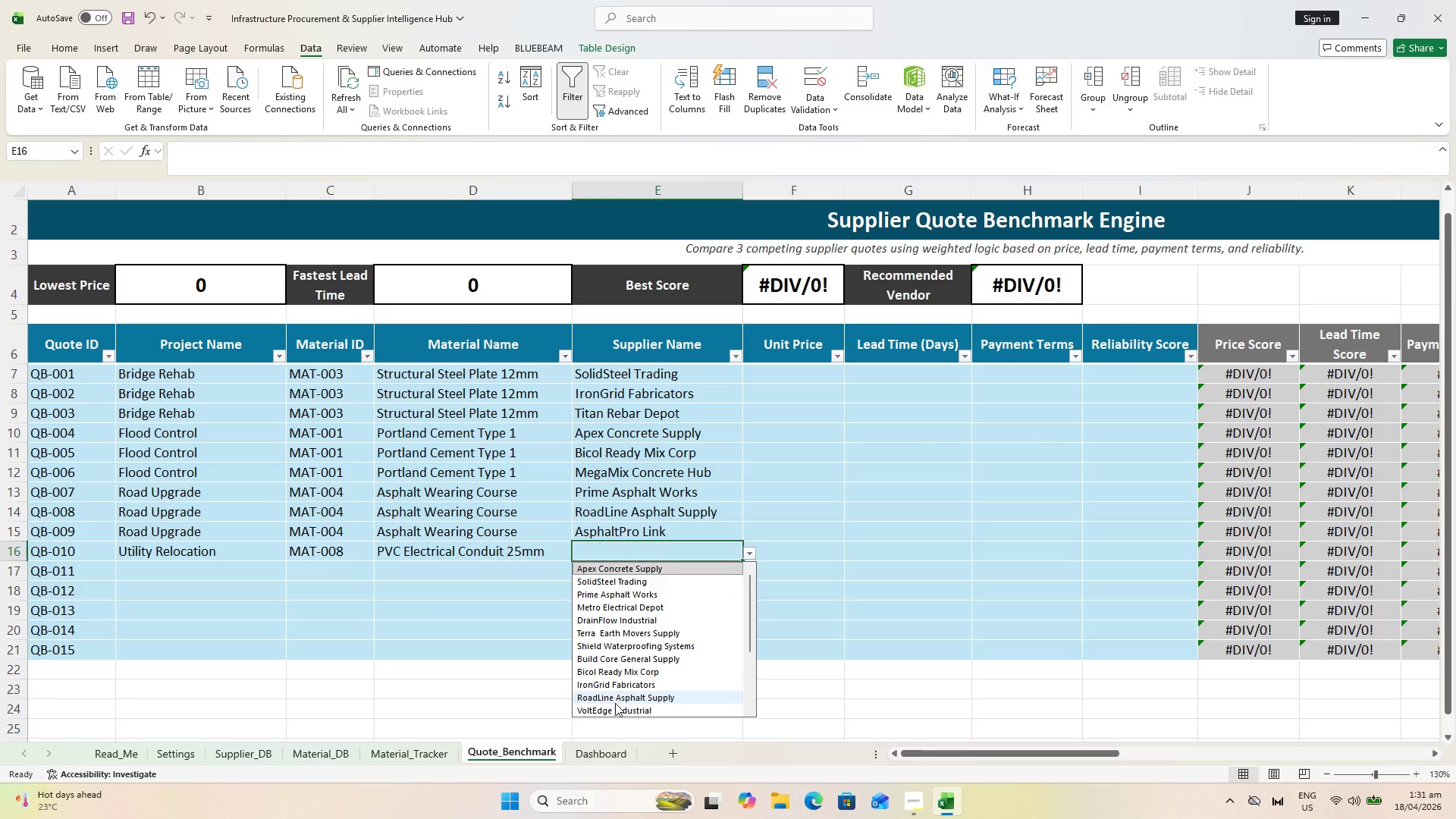 
left_click_drag(start_coordinate=[615, 703], to_coordinate=[616, 712])
 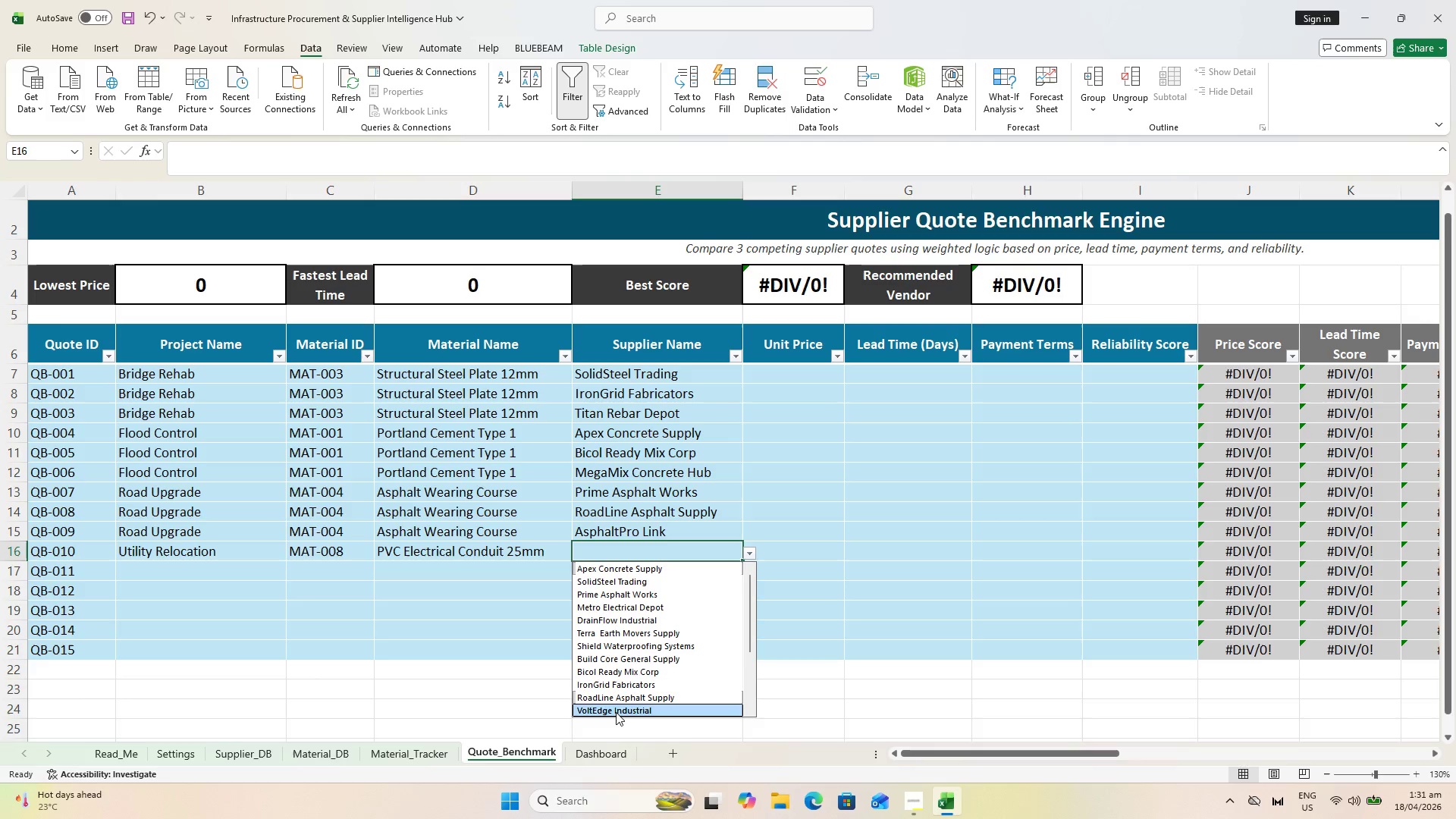 
left_click([616, 712])
 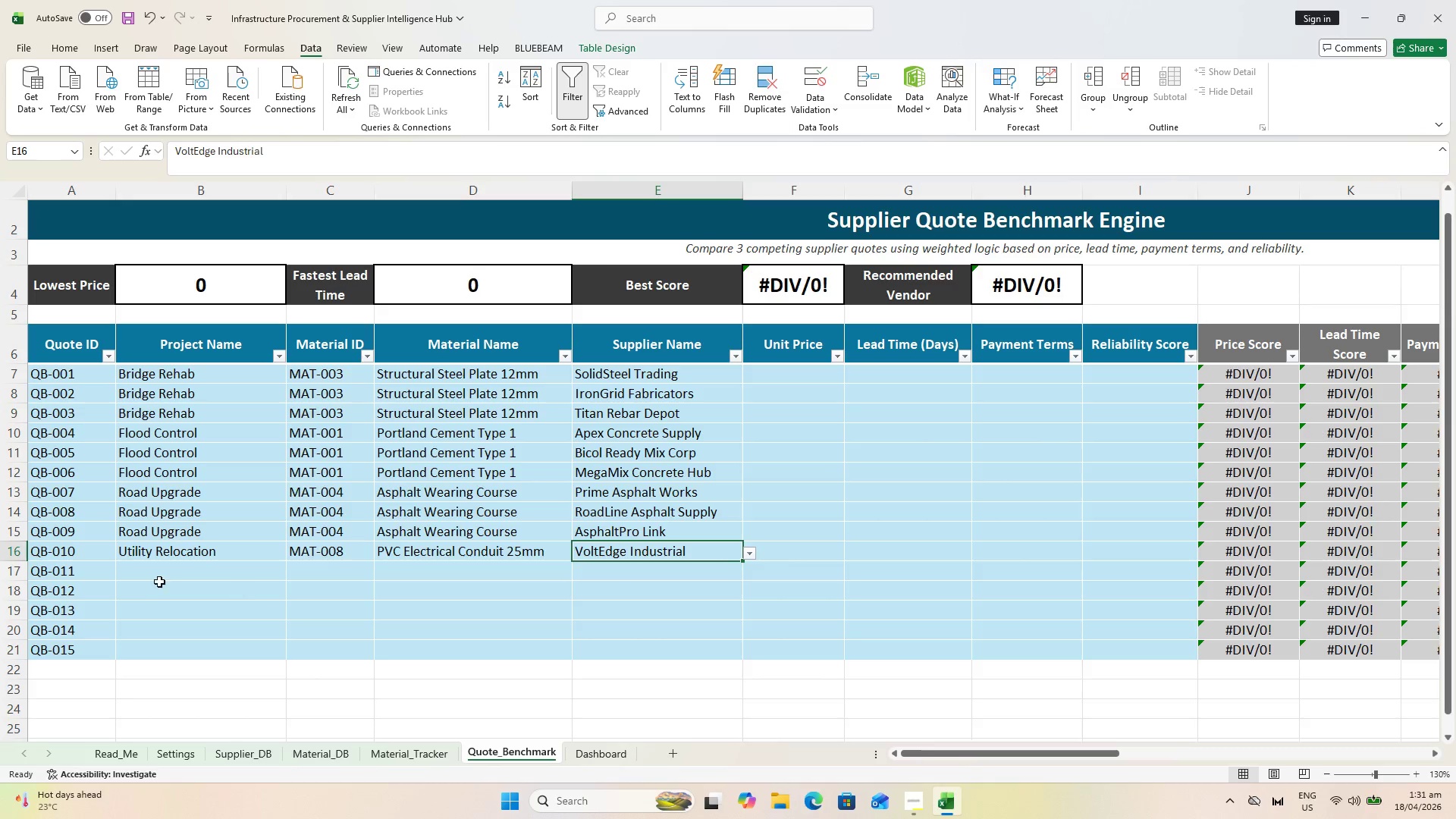 
left_click([160, 576])
 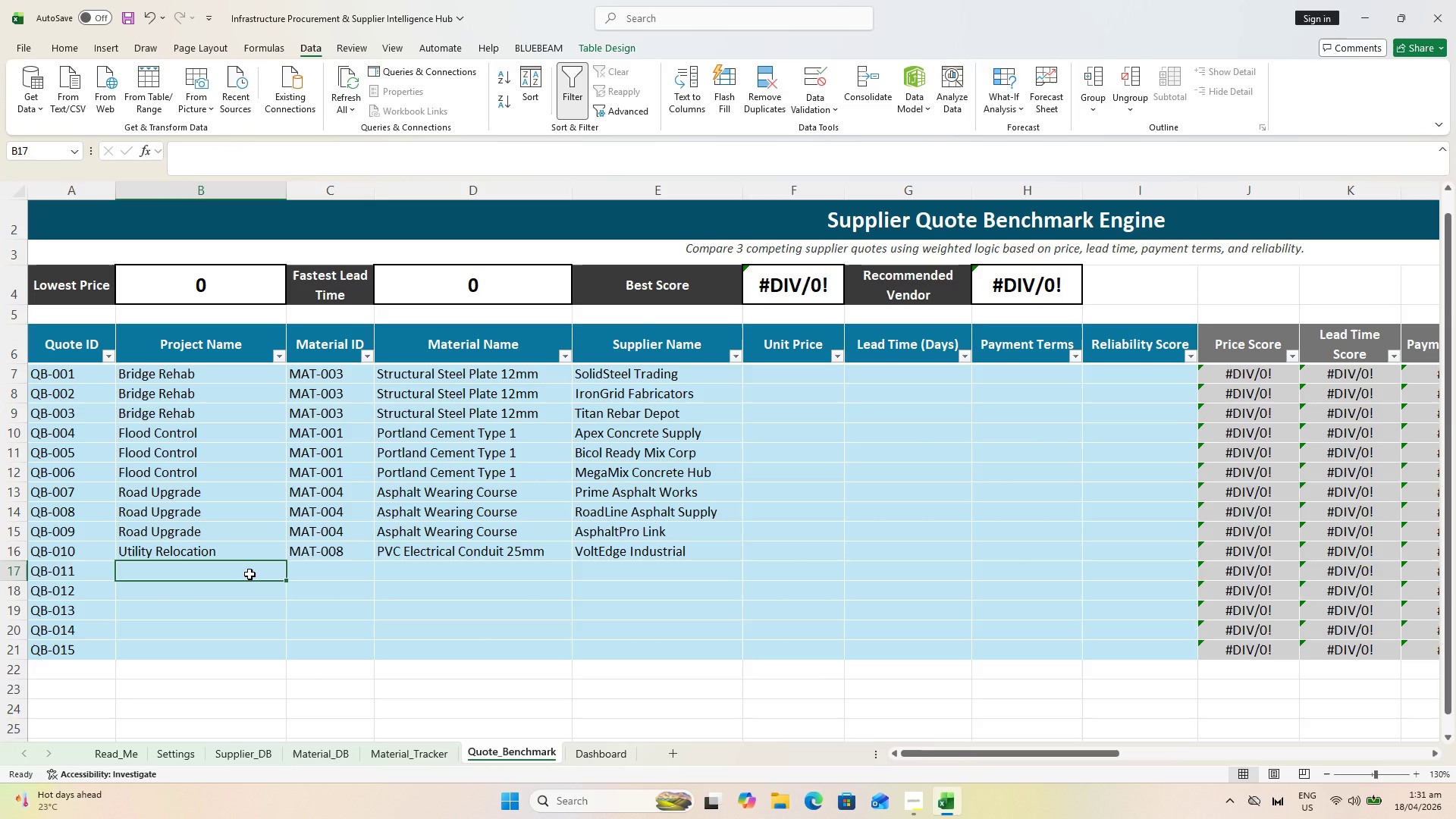 
key(U)
 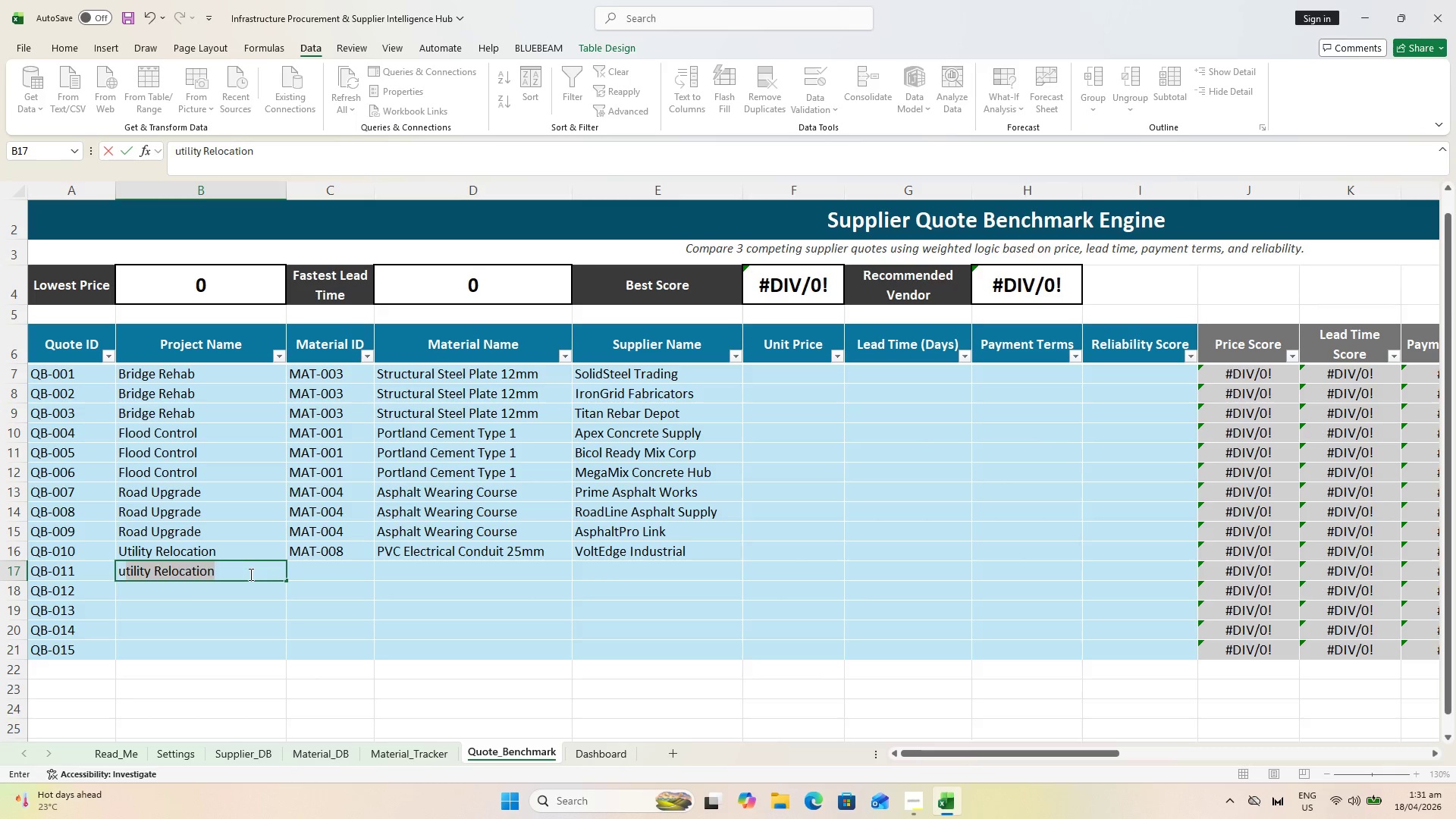 
key(ArrowRight)
 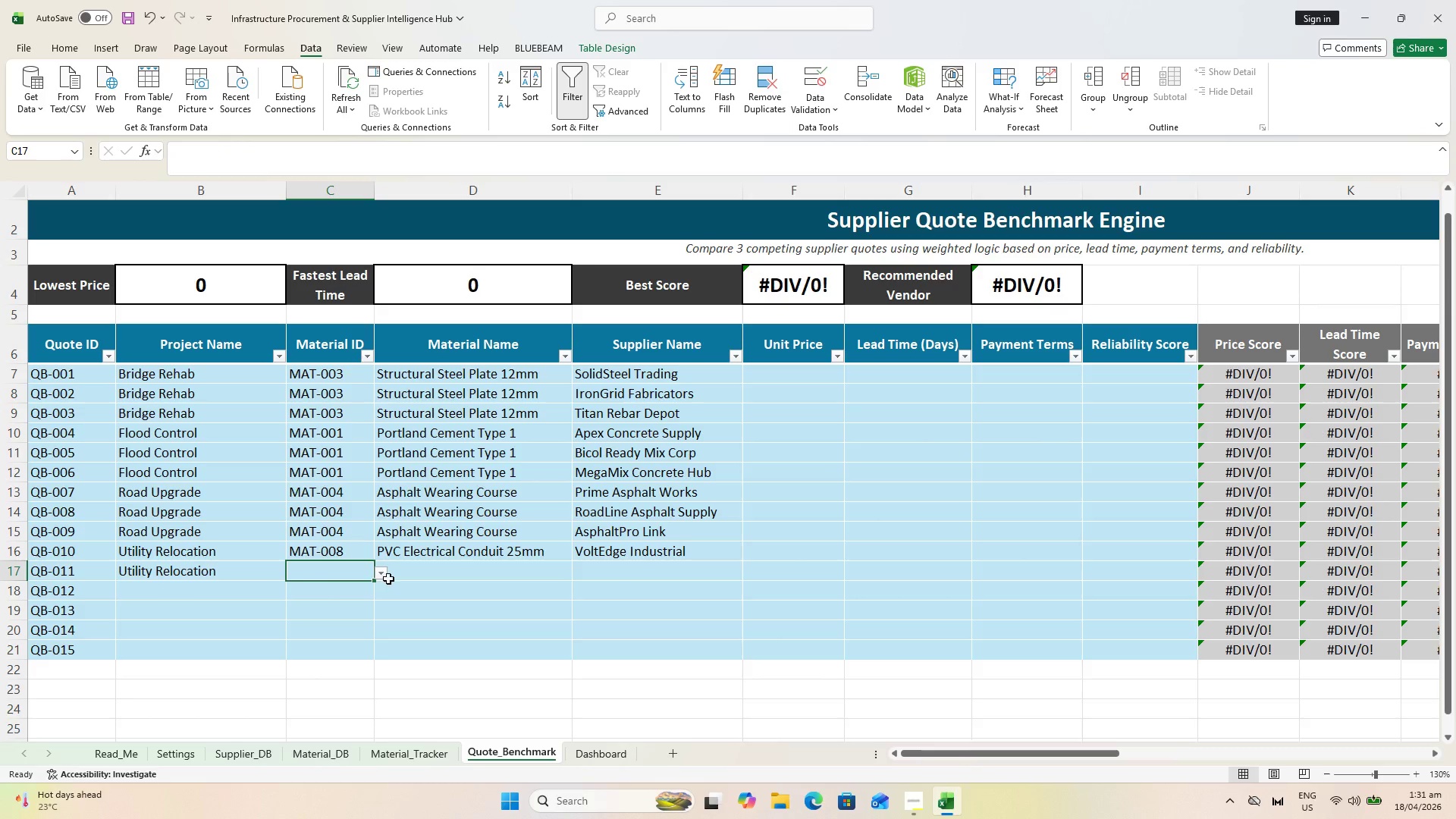 
left_click([382, 576])
 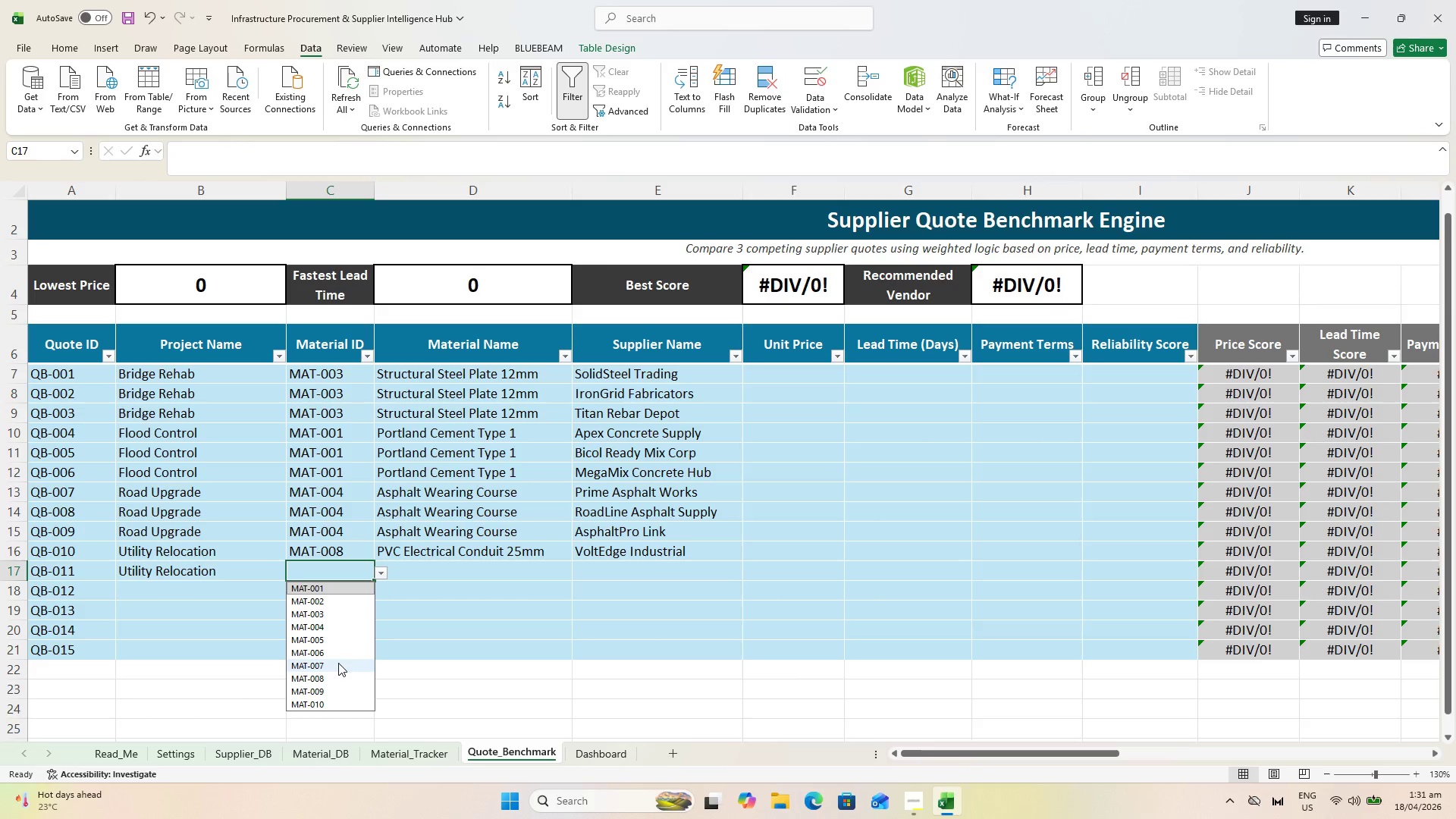 
left_click_drag(start_coordinate=[337, 667], to_coordinate=[338, 679])
 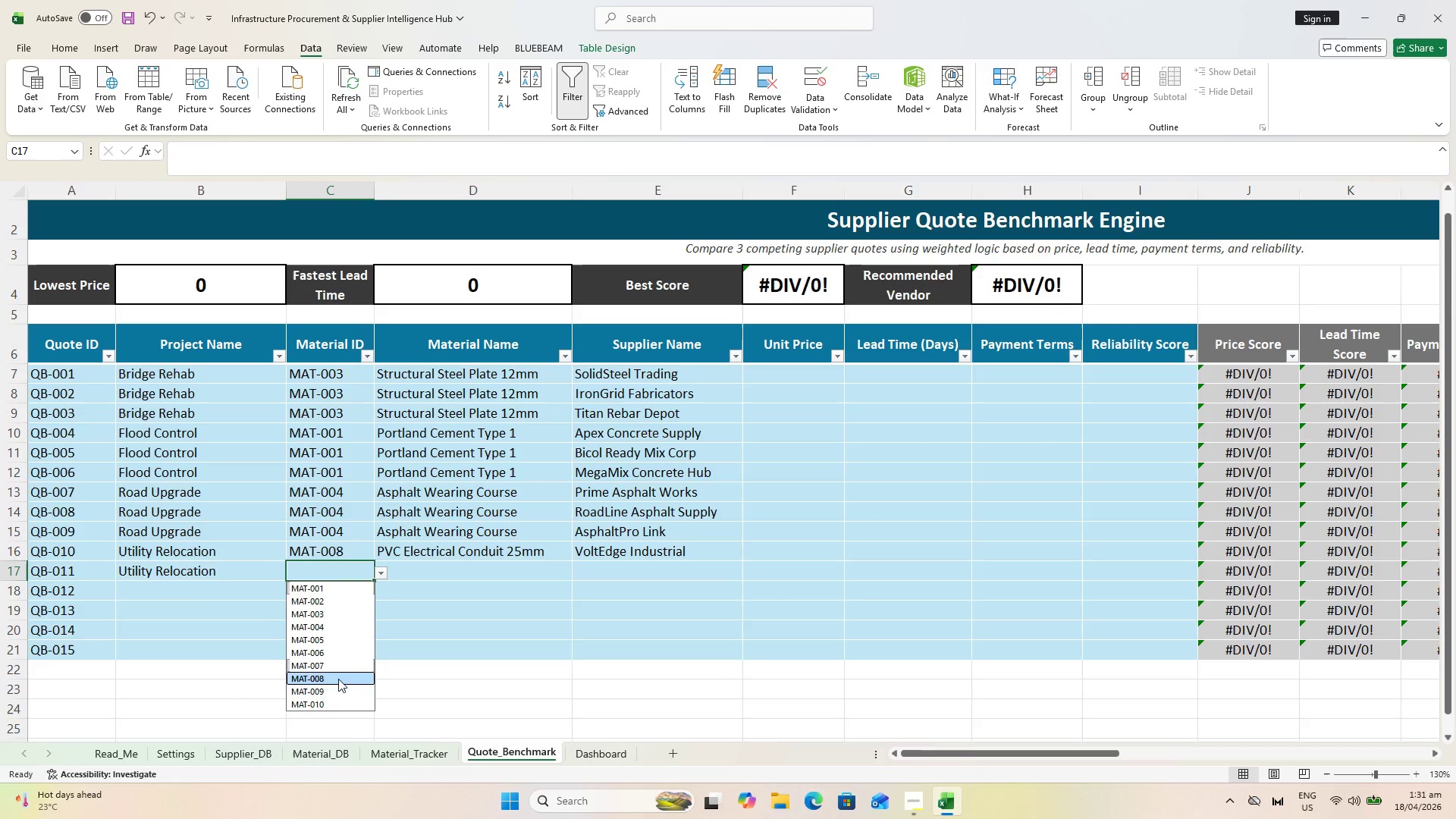 
left_click([338, 679])
 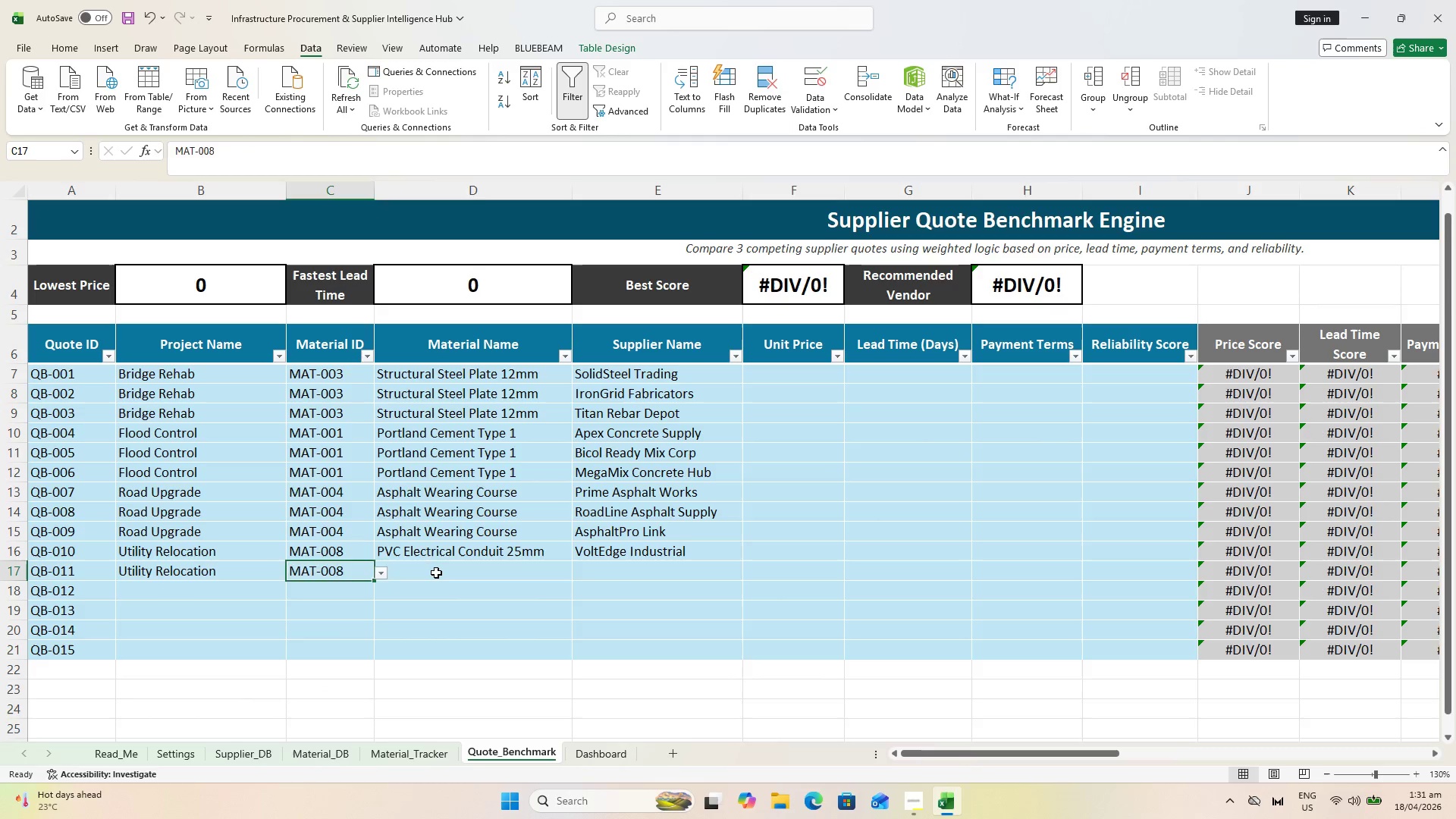 
left_click([436, 573])
 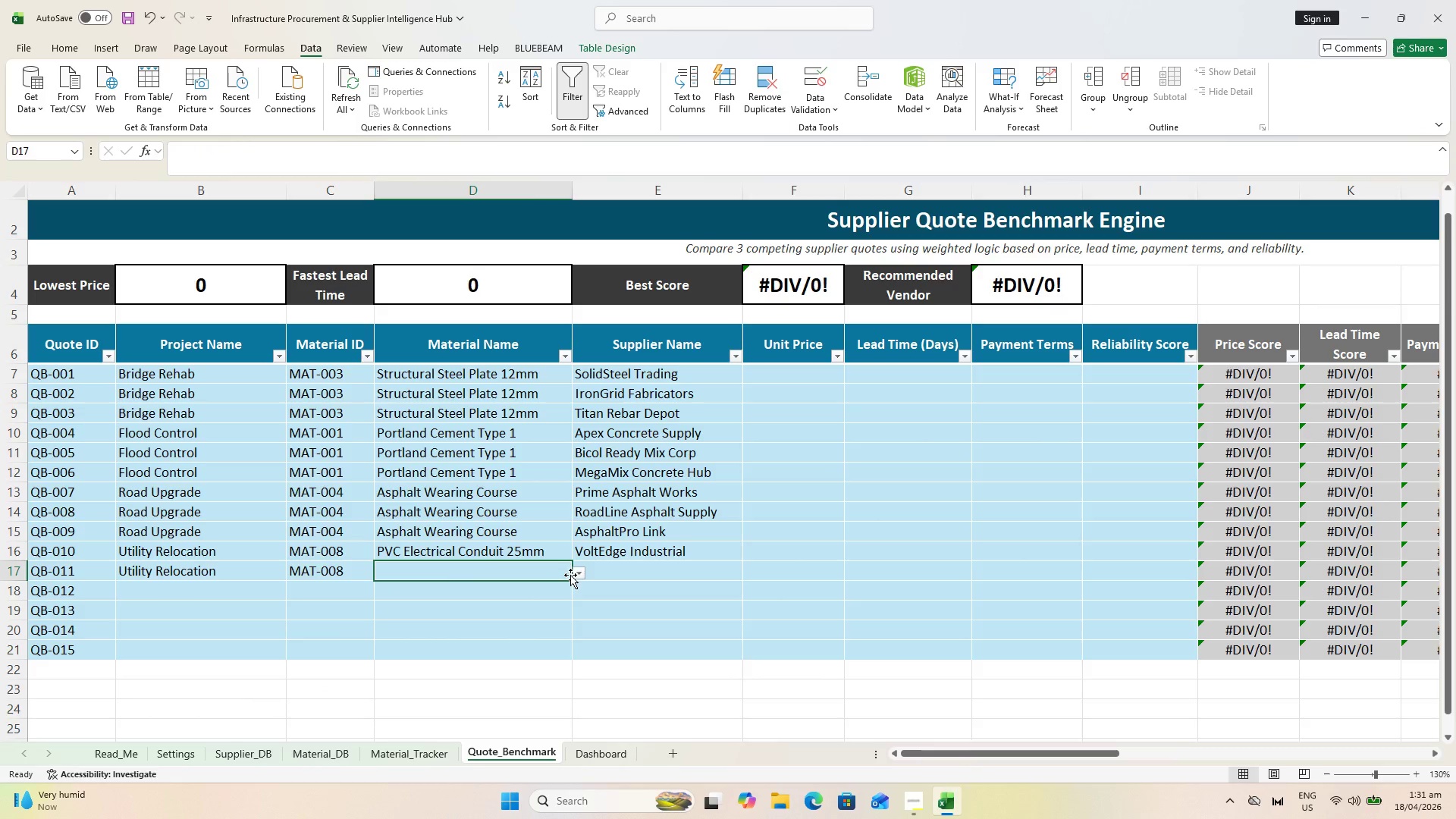 
left_click([581, 576])
 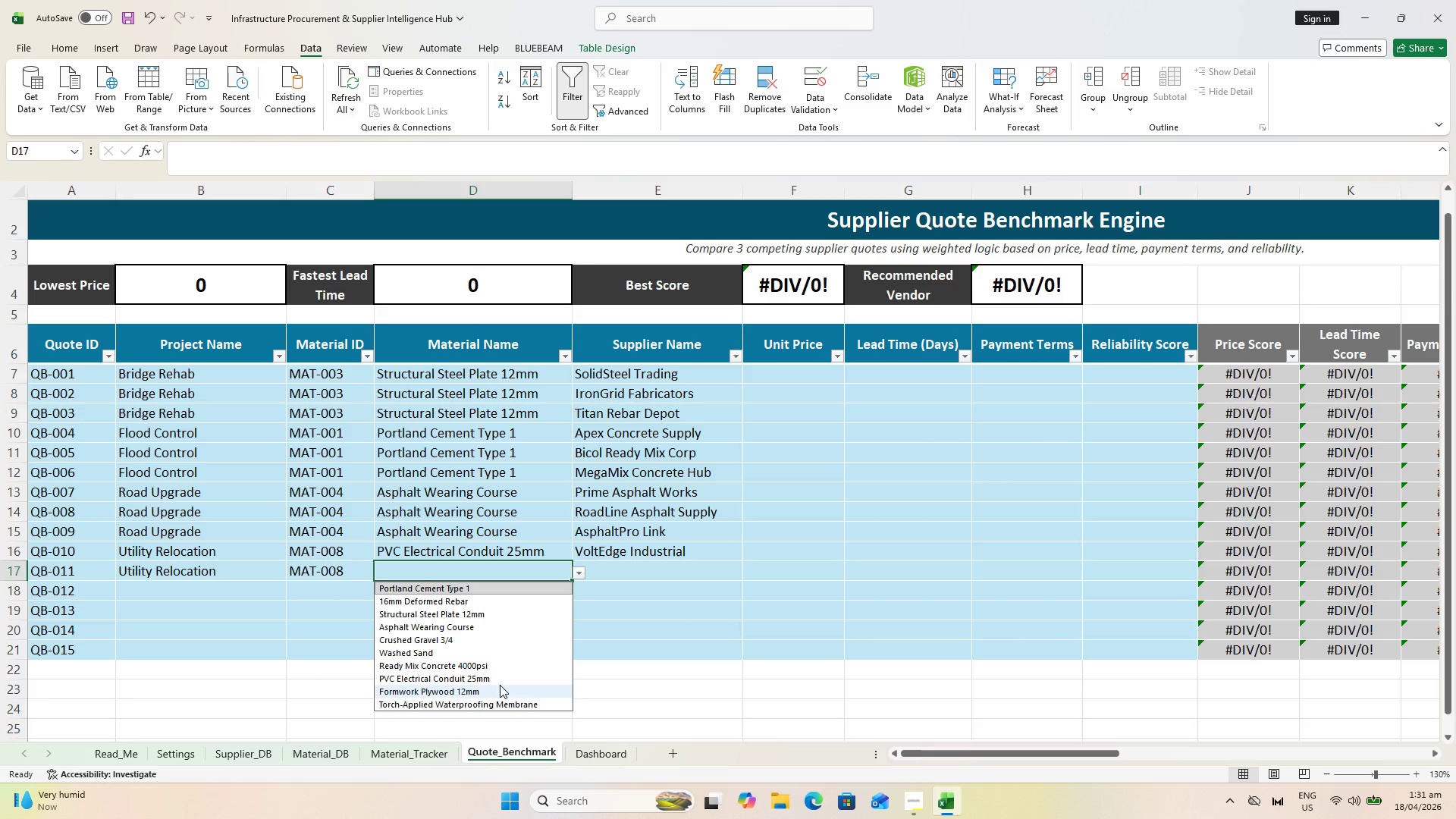 
left_click([499, 682])
 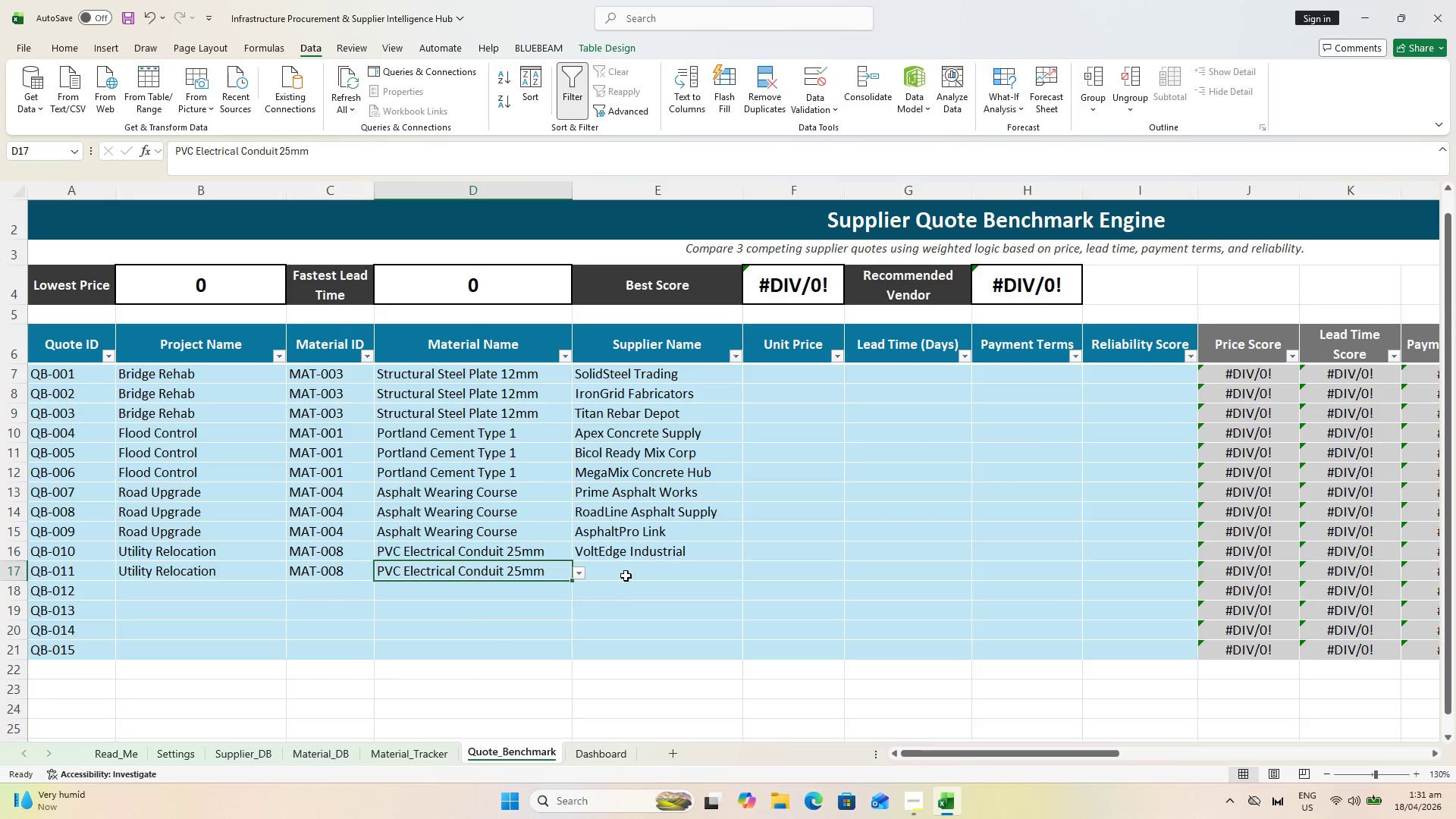 
left_click([638, 560])
 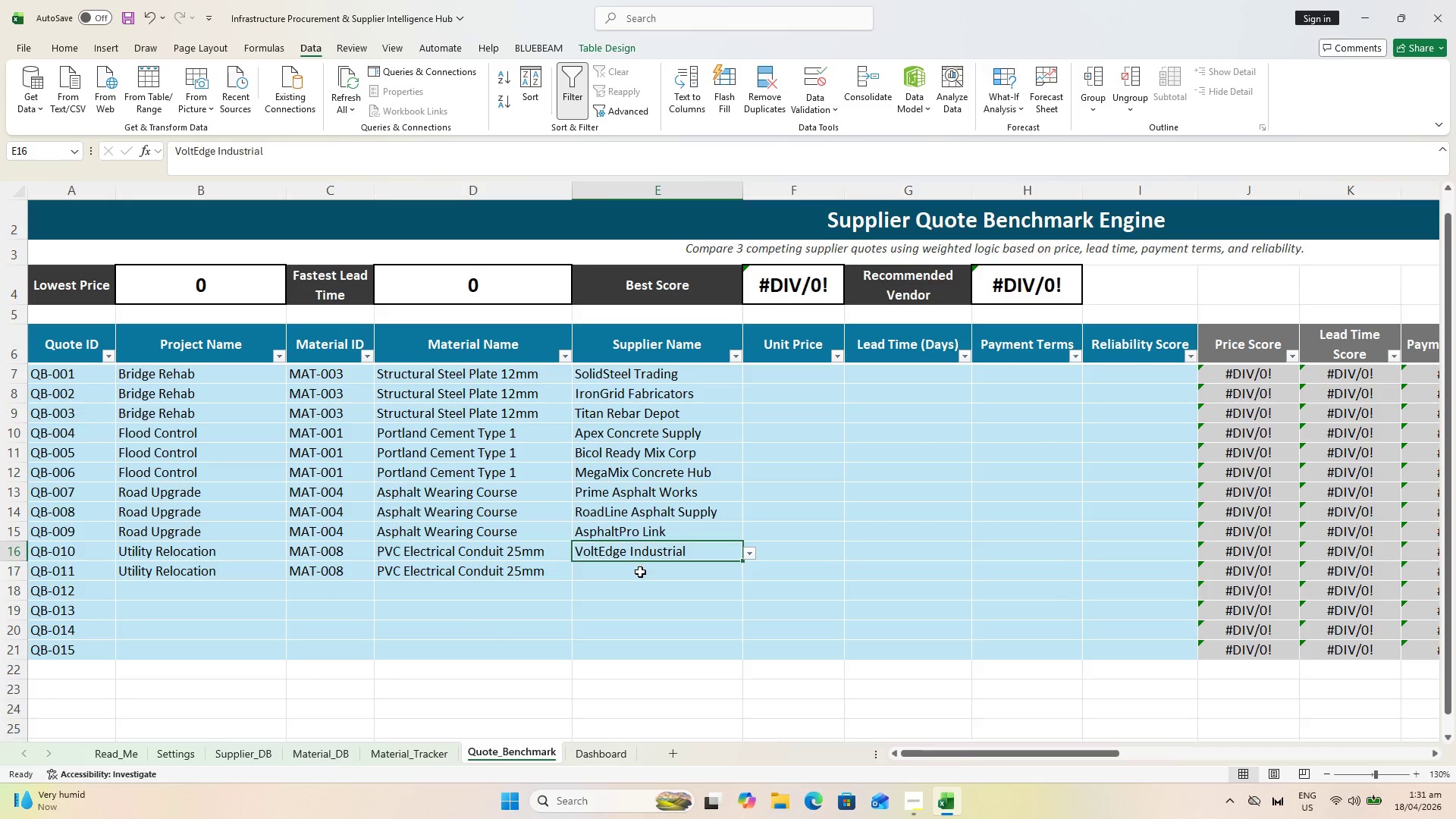 
left_click([641, 573])
 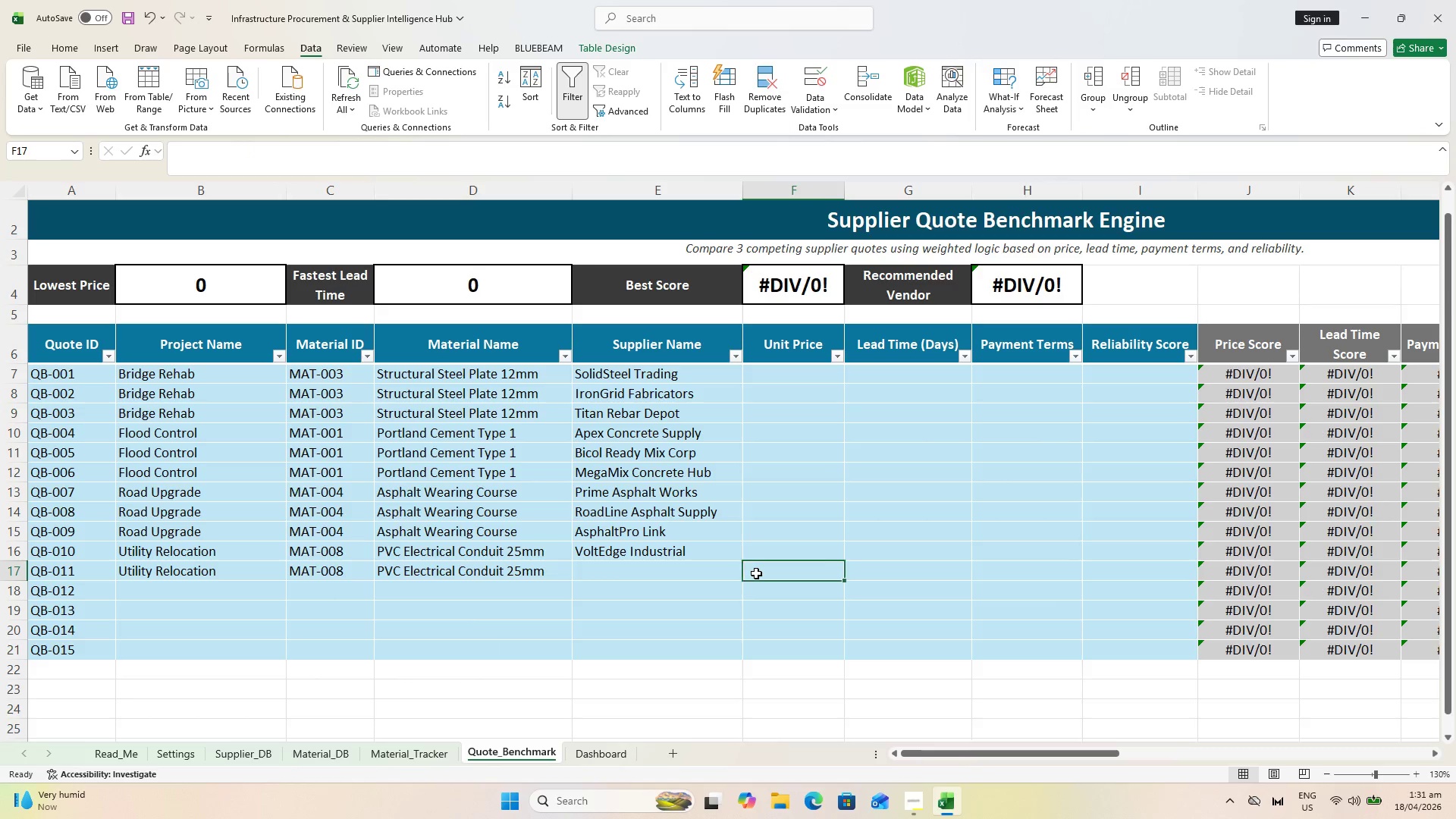 
double_click([723, 573])
 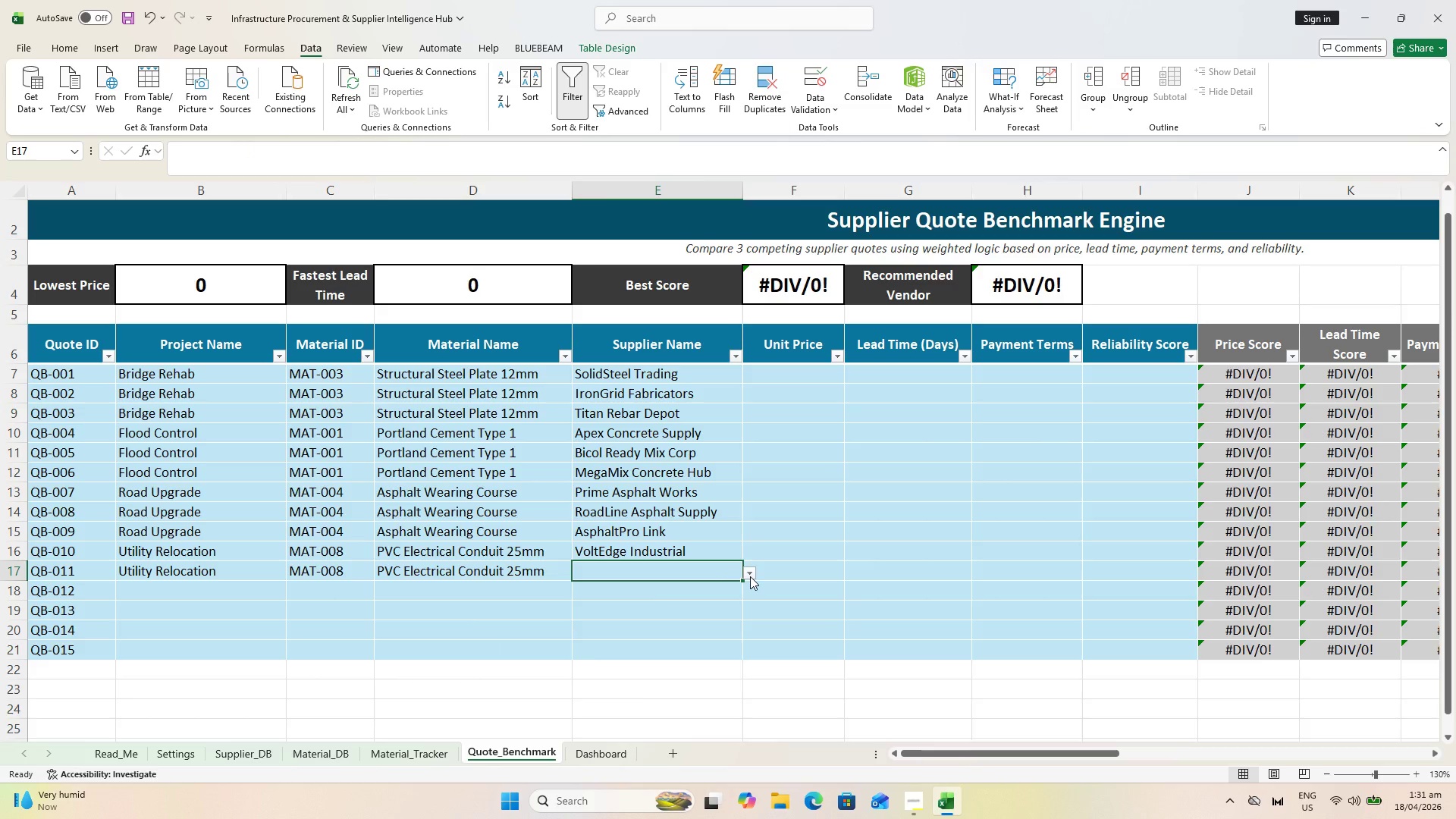 
left_click([750, 576])
 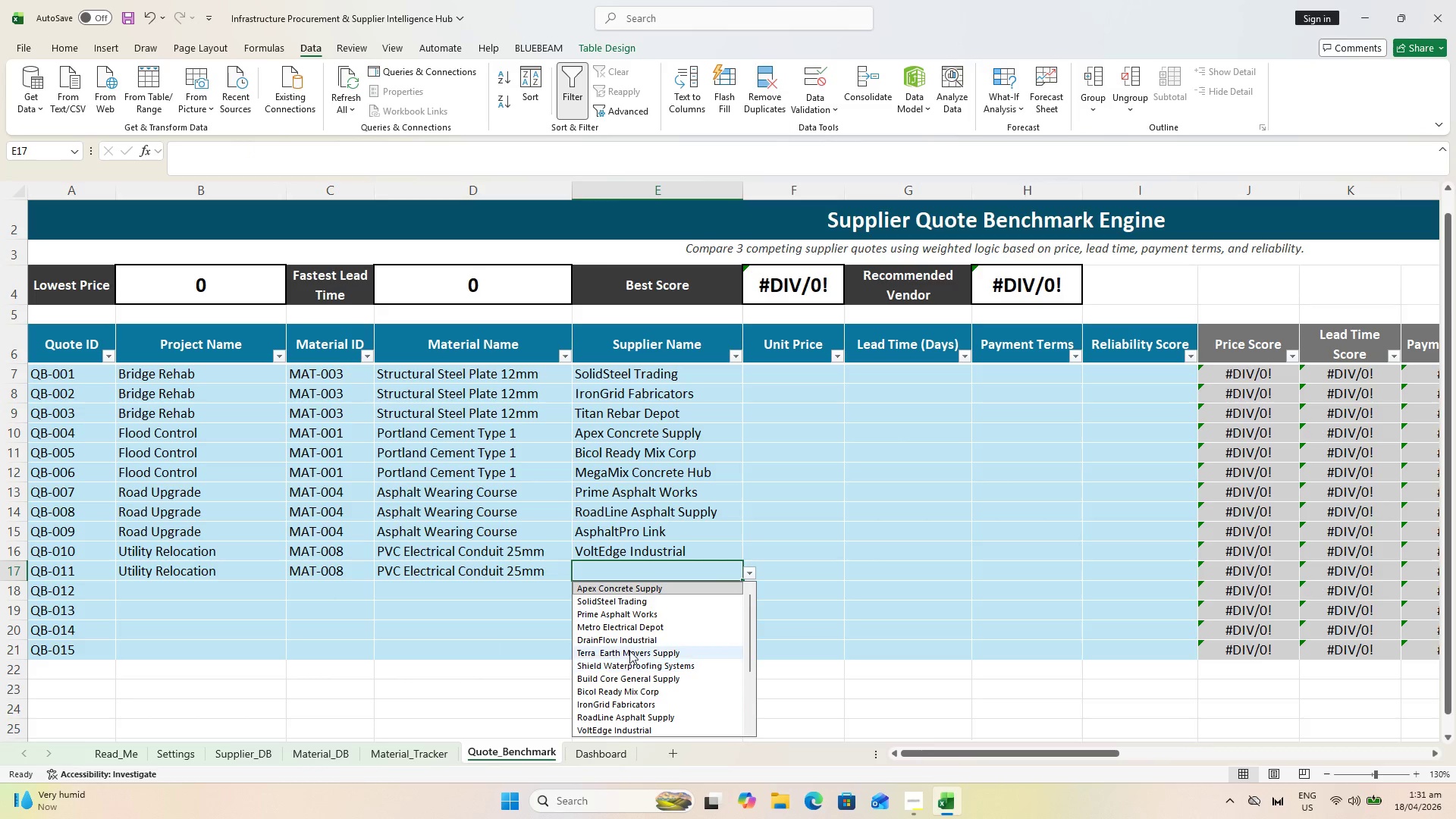 
wait(6.53)
 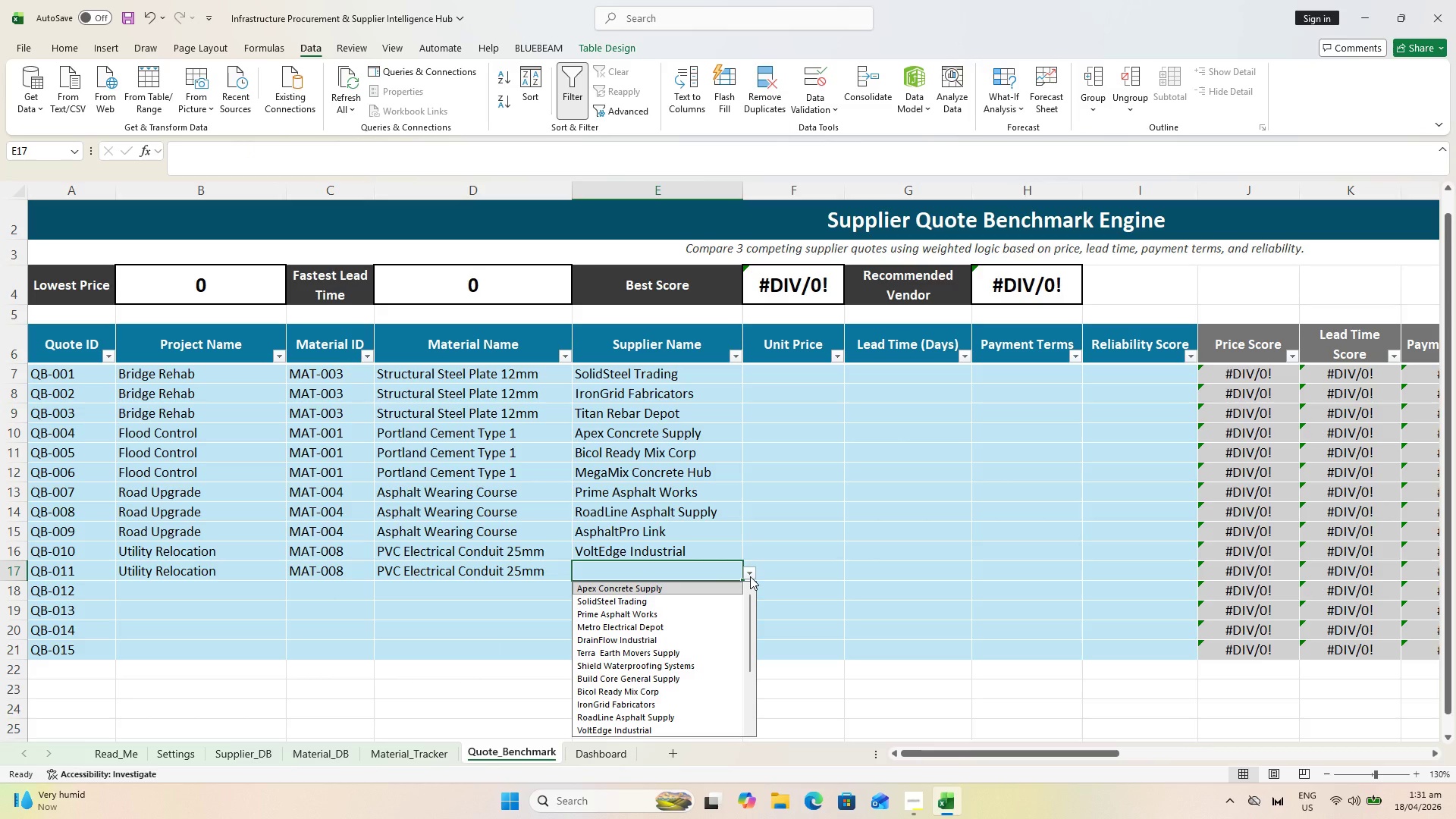 
left_click([633, 626])
 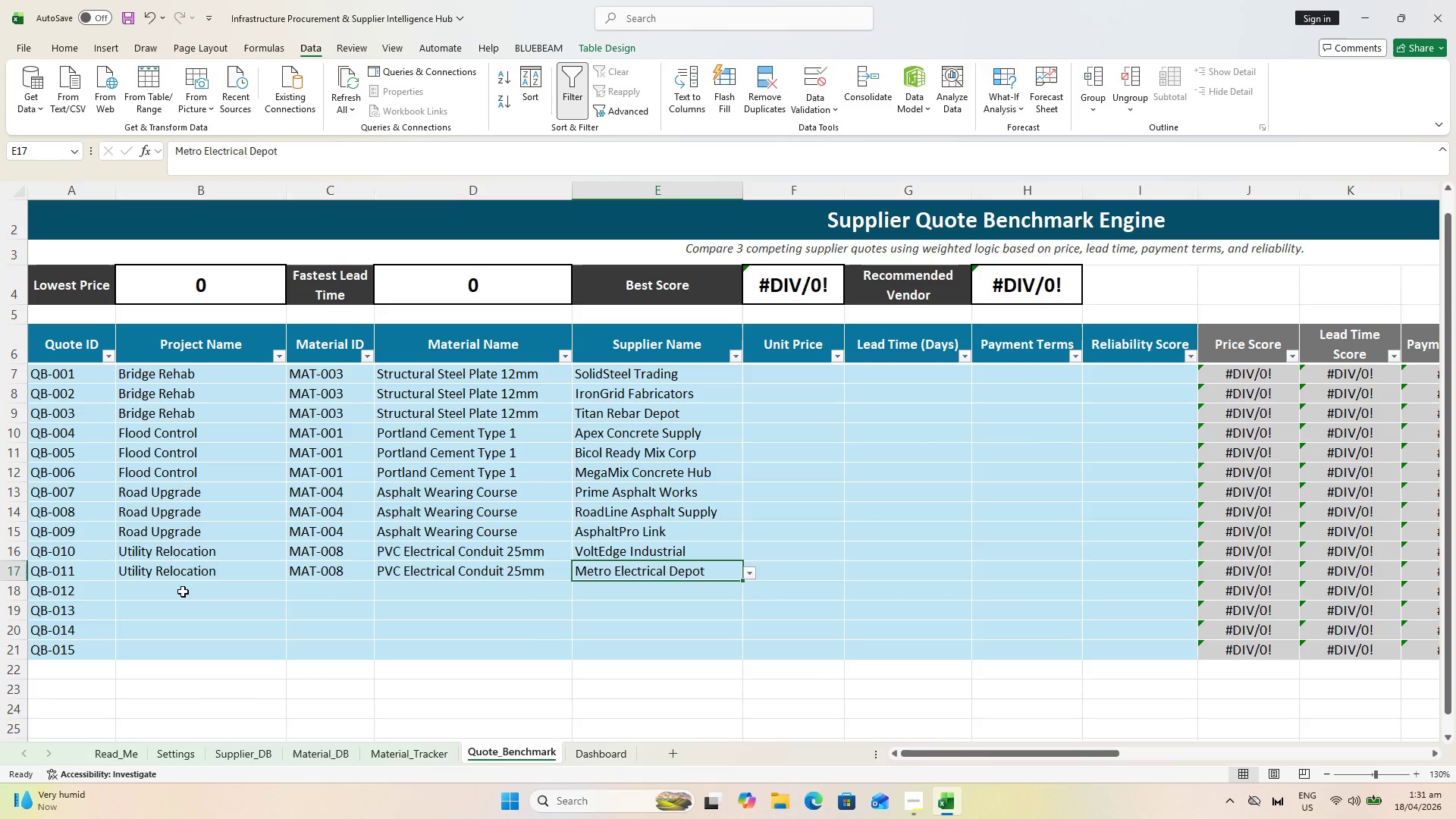 
left_click([178, 586])
 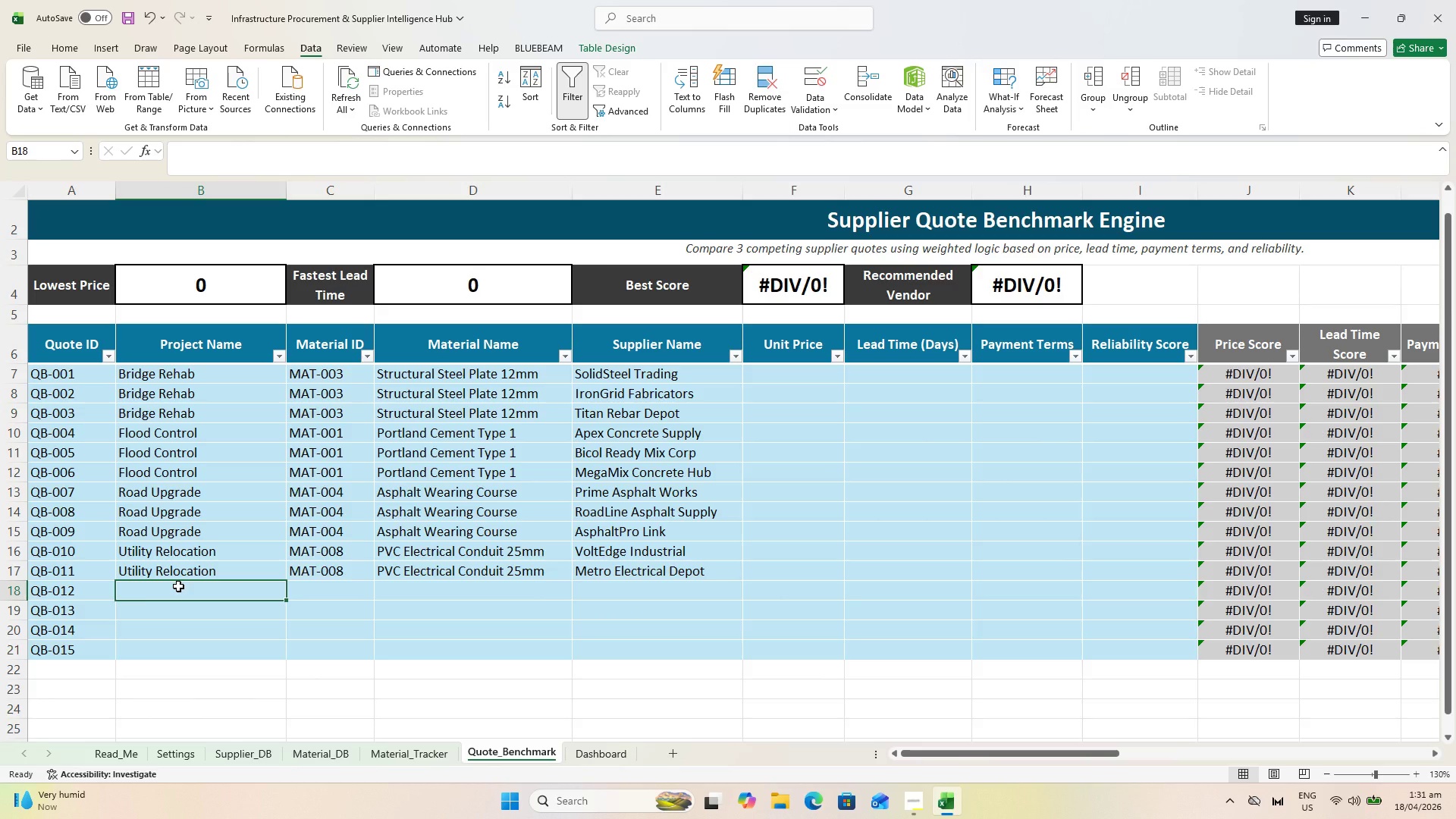 
key(U)
 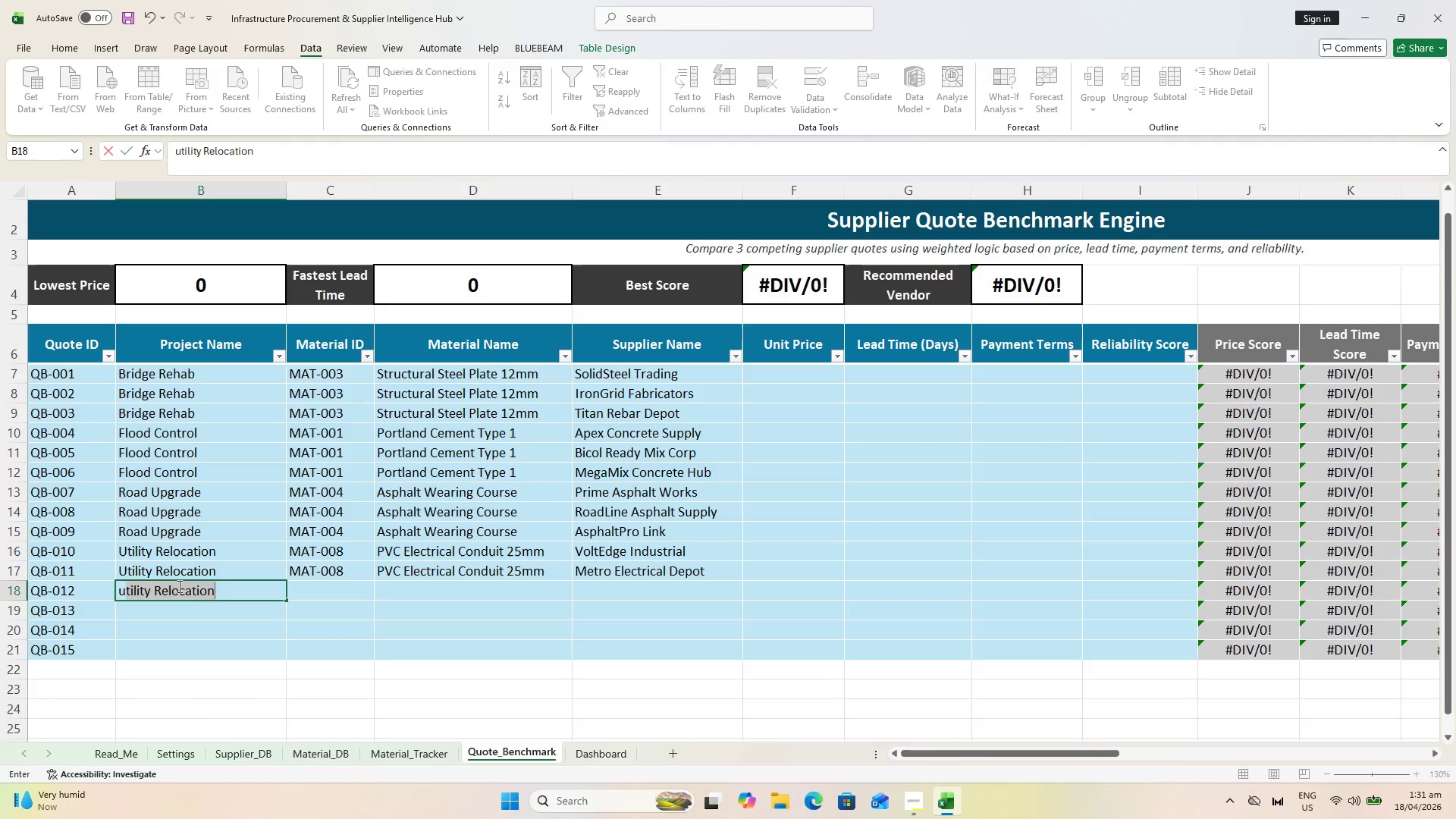 
key(ArrowRight)
 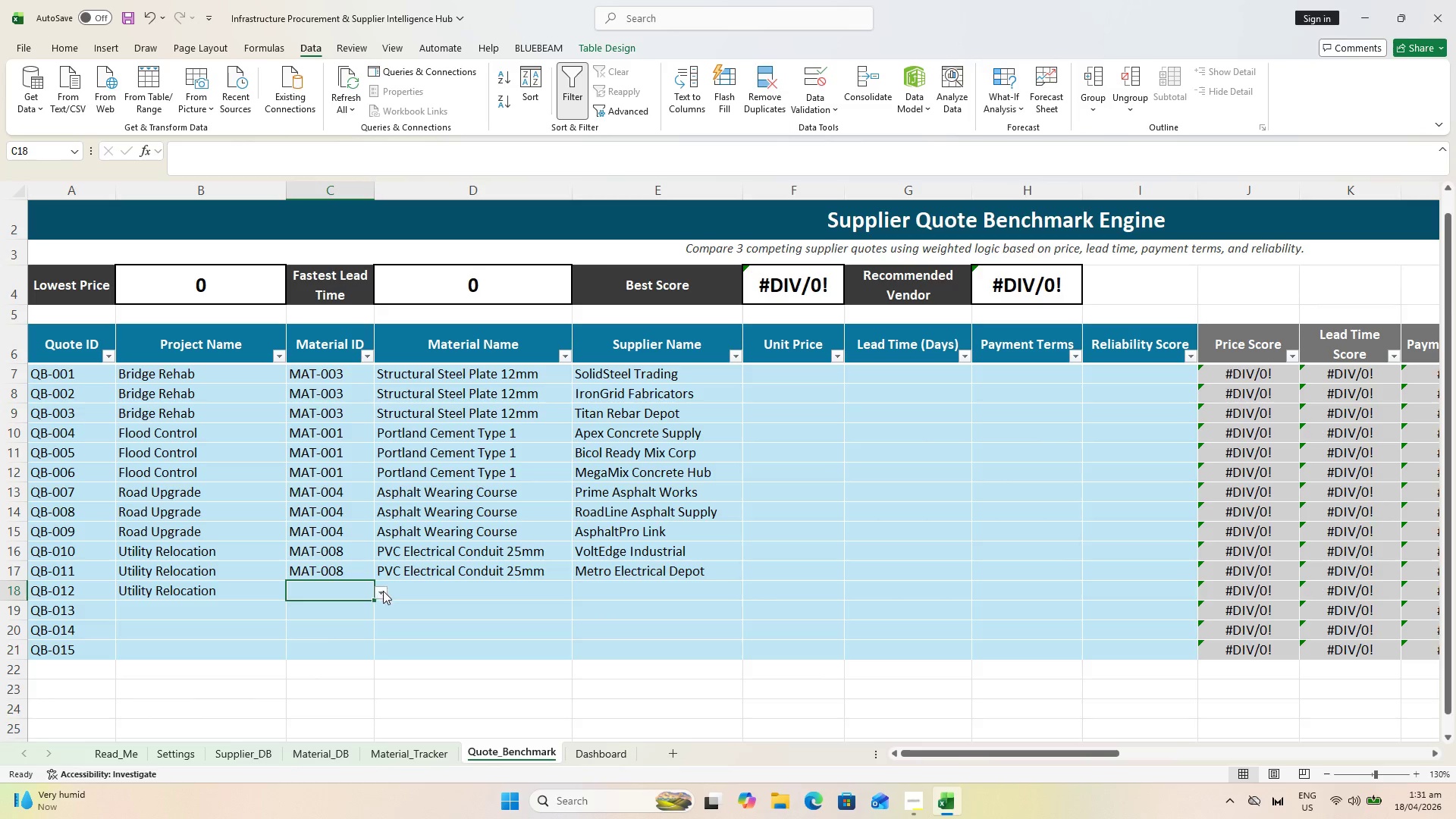 
left_click([383, 591])
 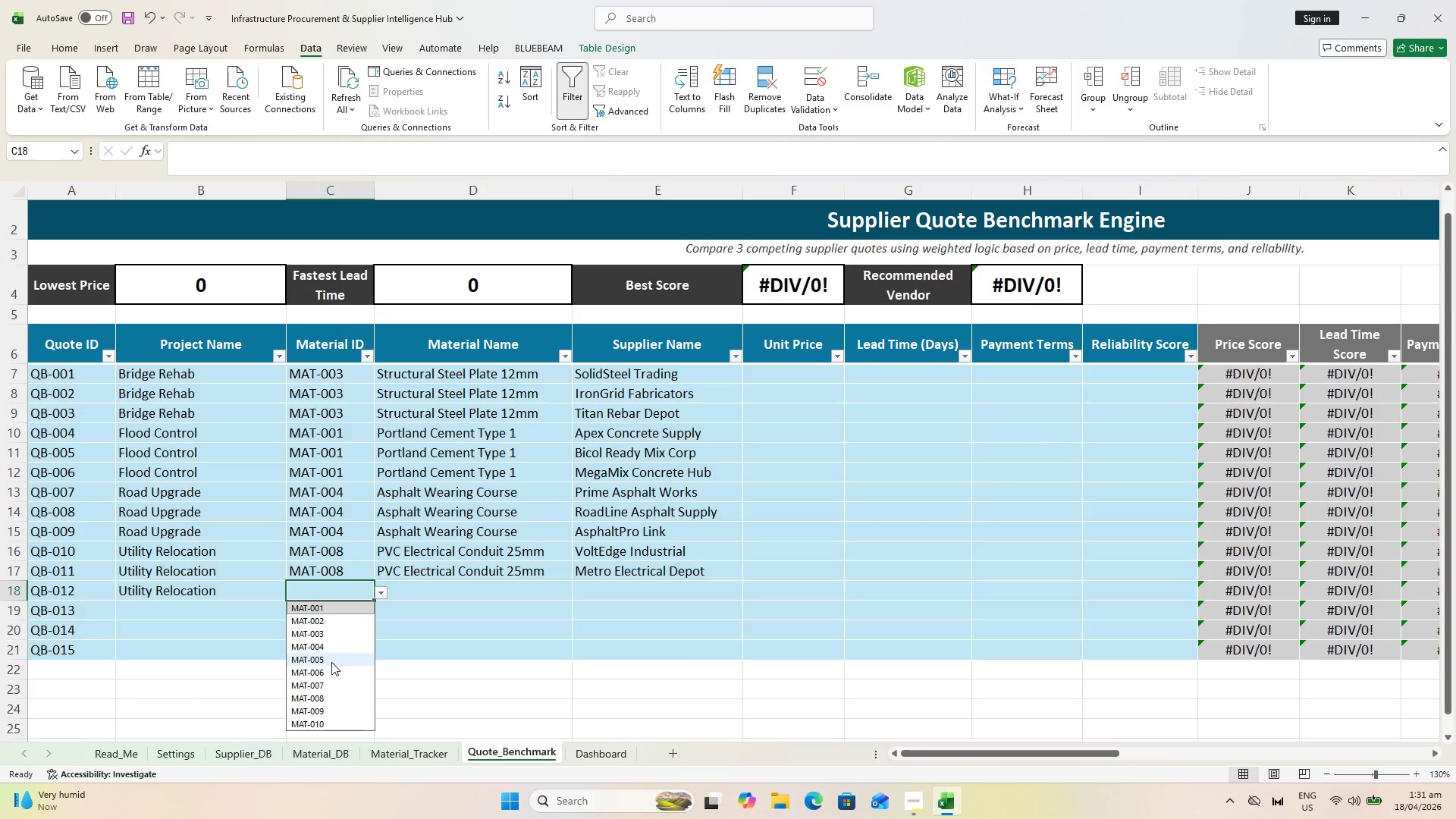 
left_click_drag(start_coordinate=[331, 667], to_coordinate=[334, 694])
 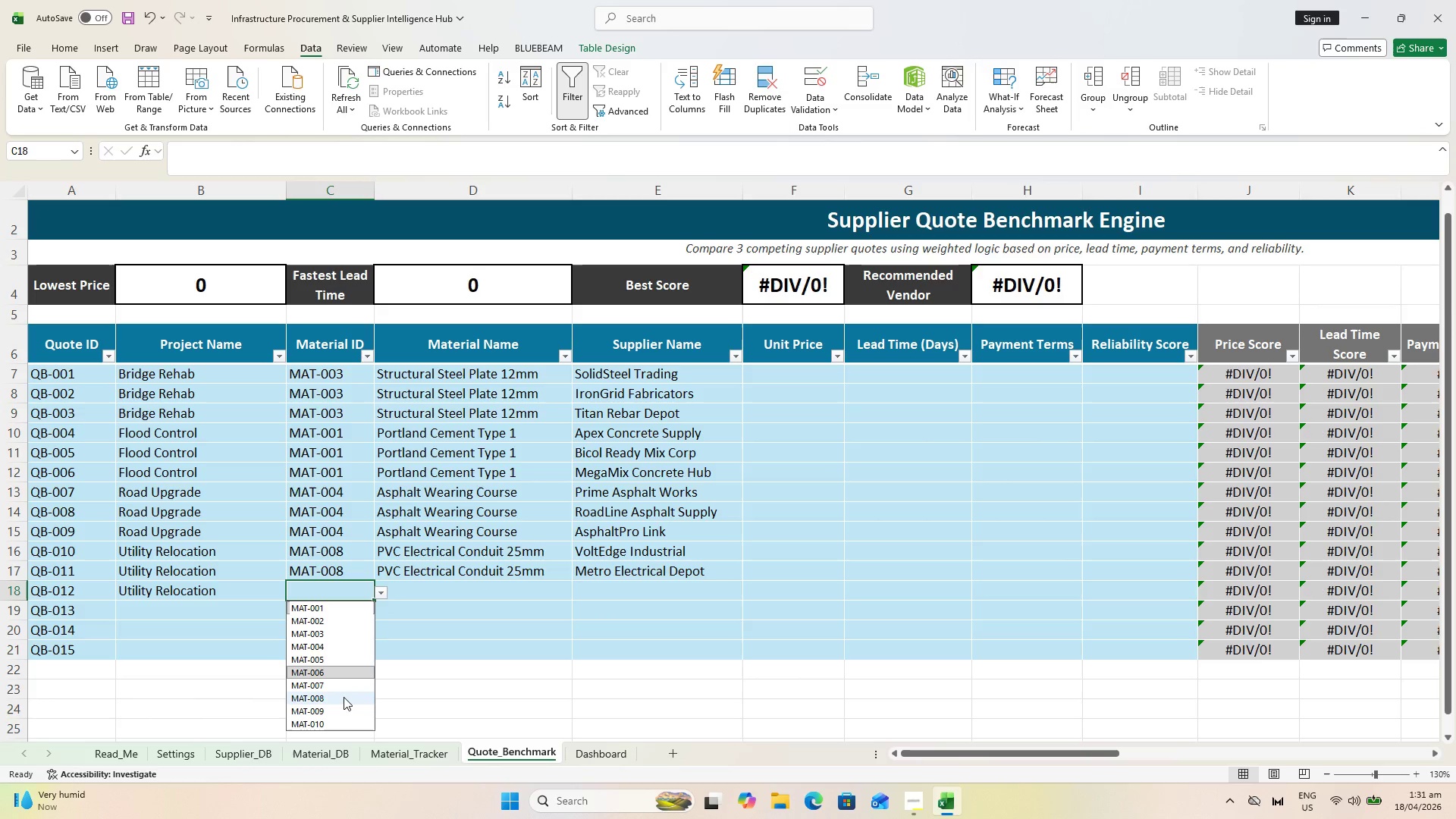 
left_click([344, 698])
 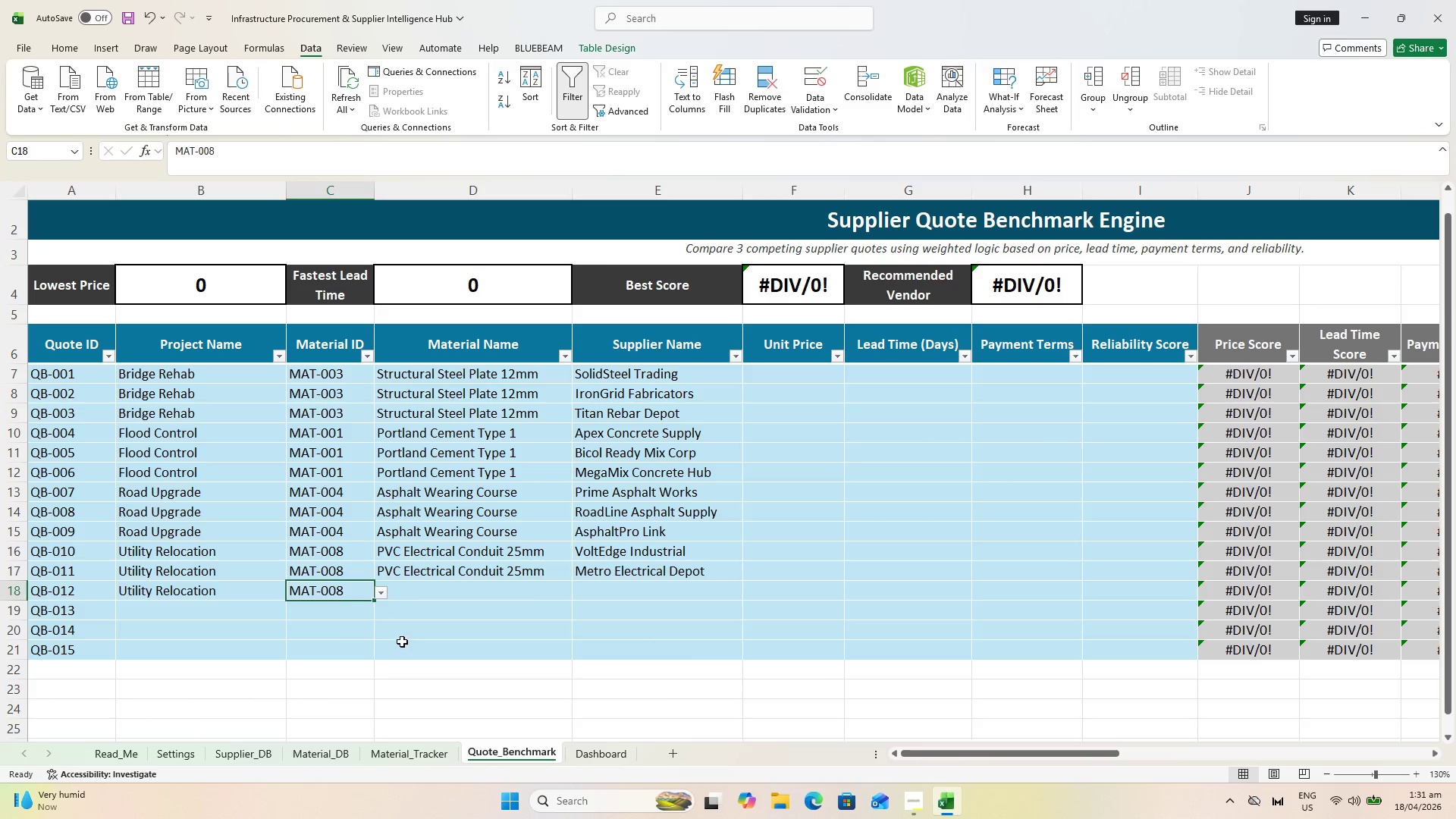 
key(Alt+AltLeft)
 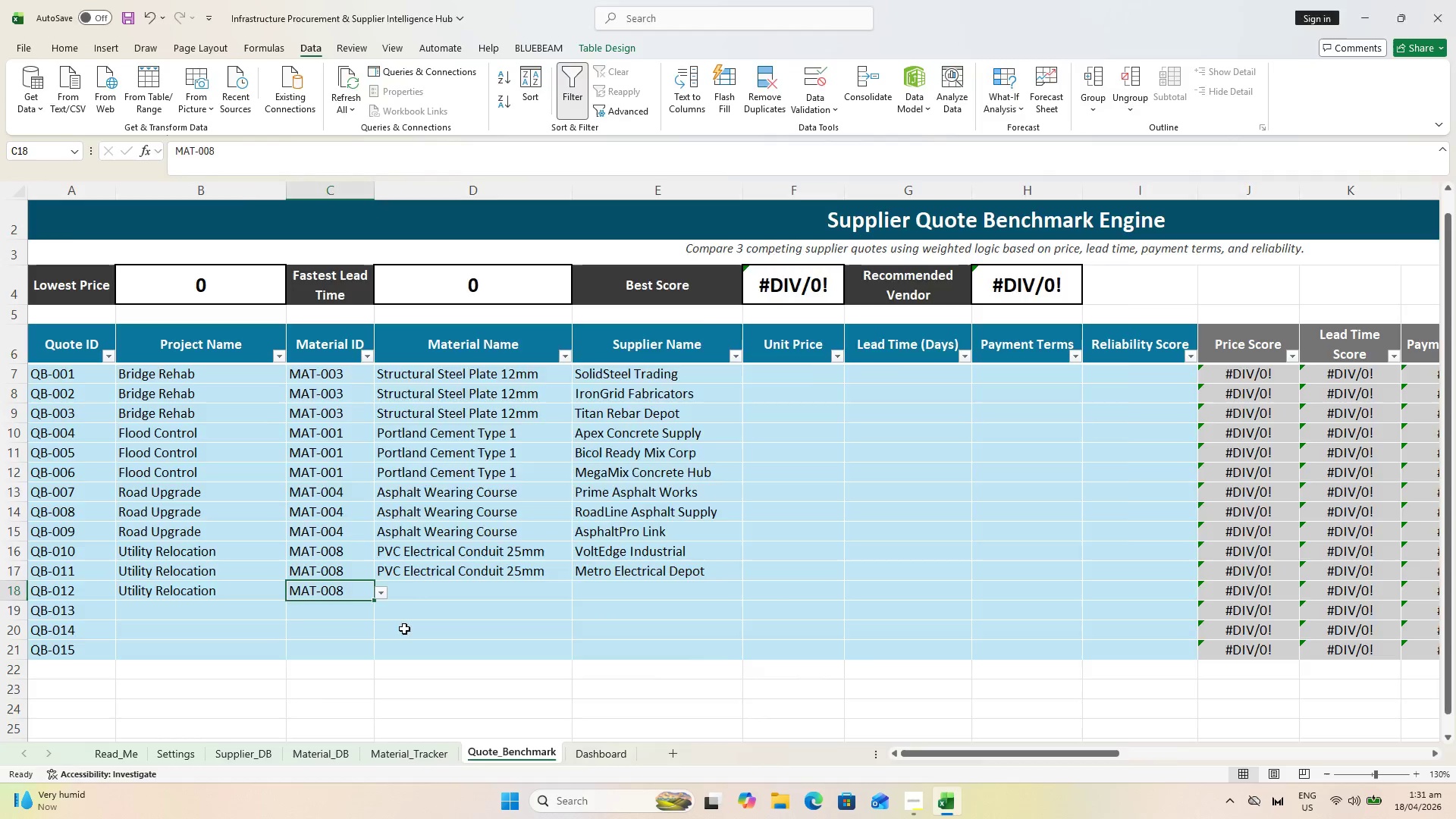 
key(Alt+Tab)